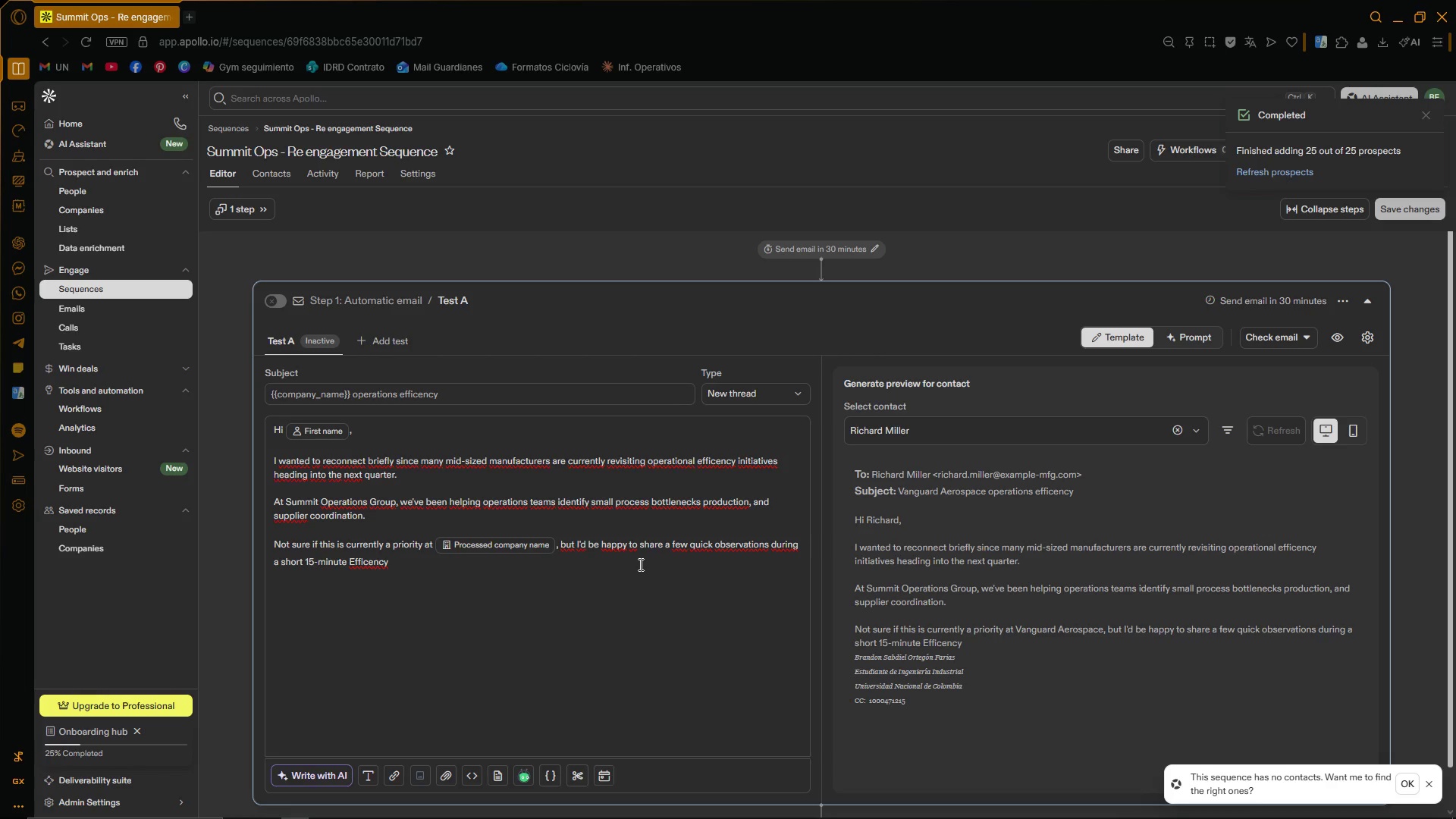 
key(Backspace)
key(Backspace)
key(Backspace)
key(Backspace)
key(Backspace)
type(iency Audit call.)
 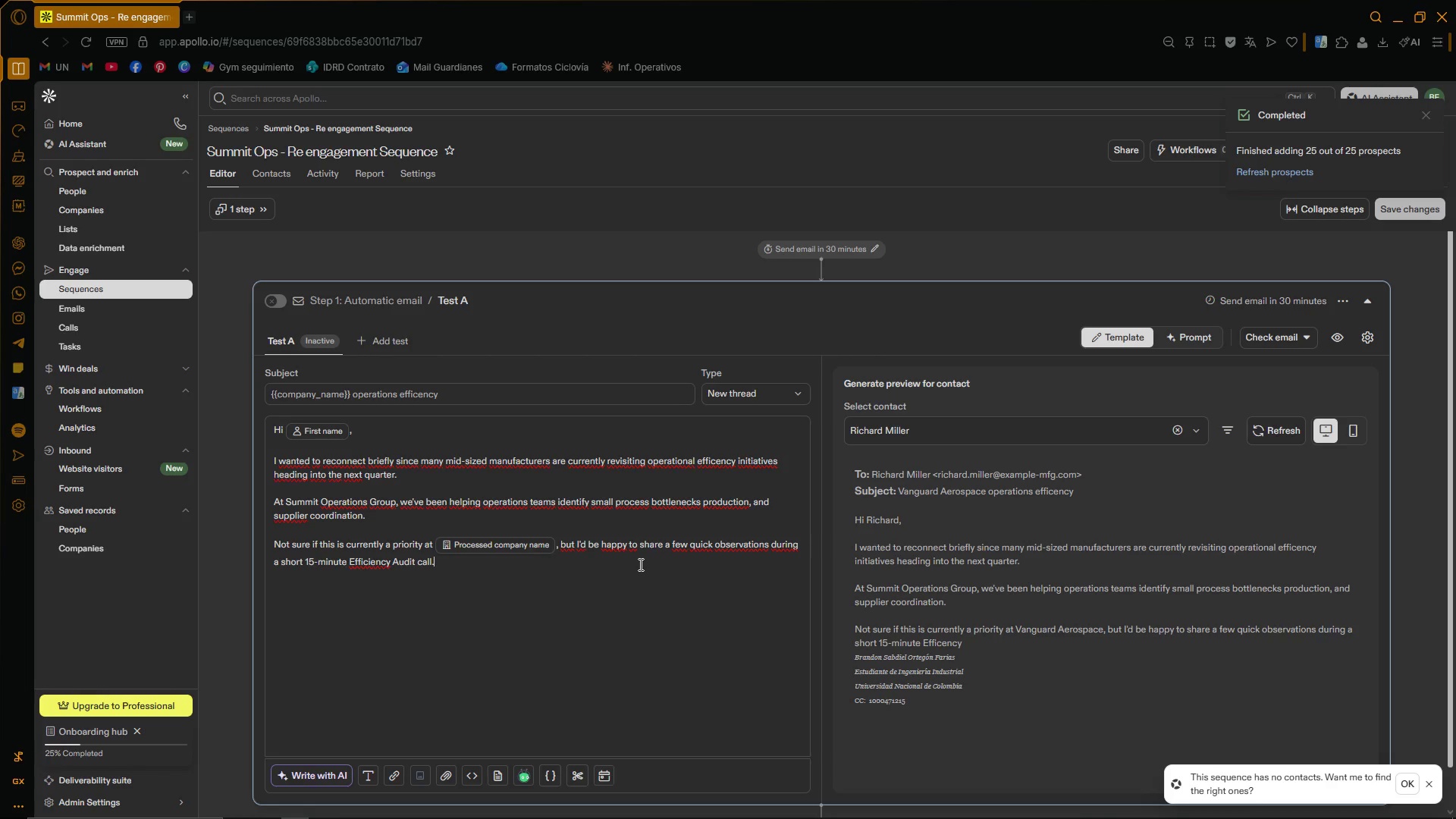 
left_click([677, 621])
 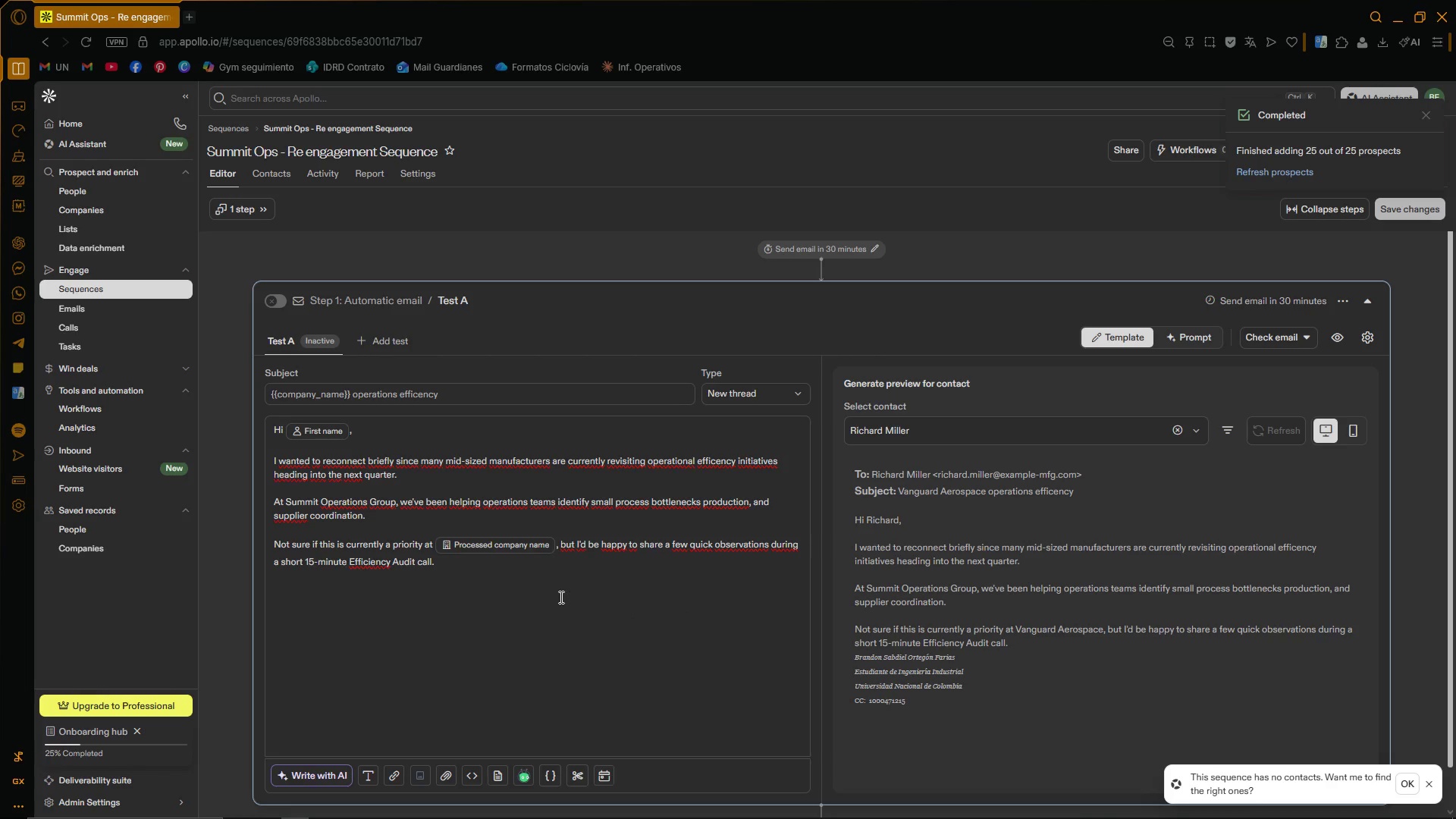 
key(Enter)
 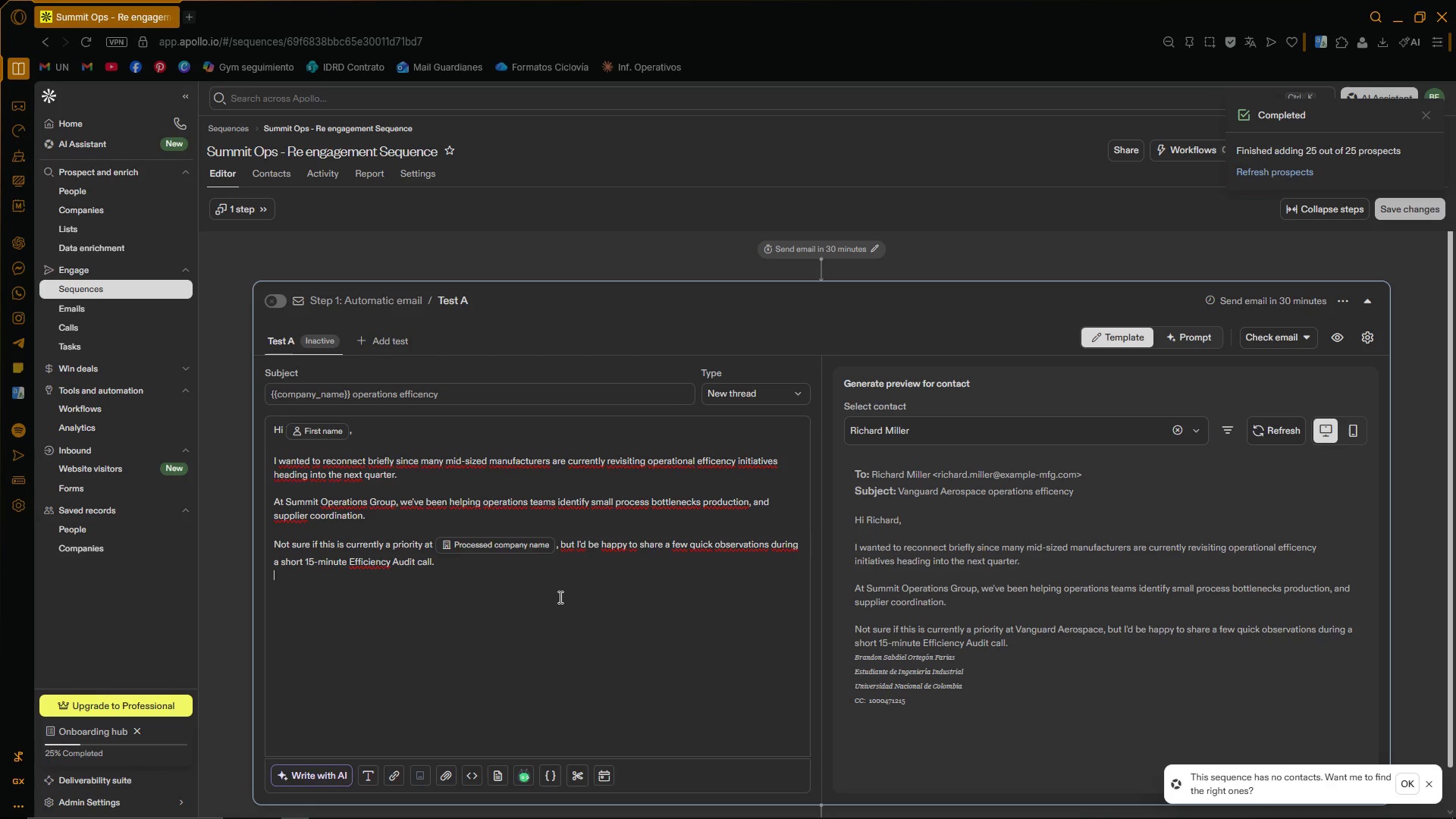 
key(Enter)
 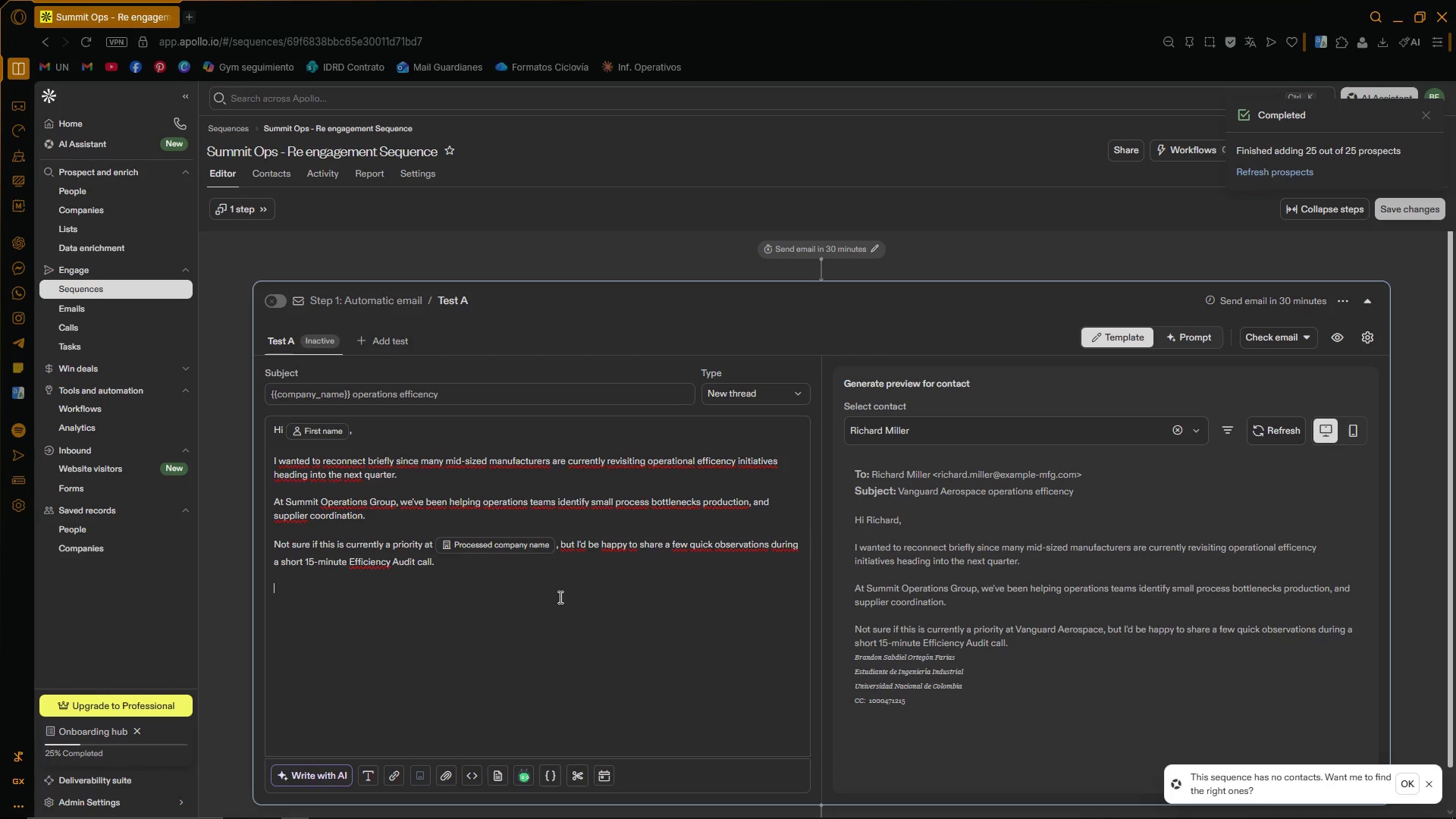 
type(Would it make ses)
key(Backspace)
type(nse to explore{ )
 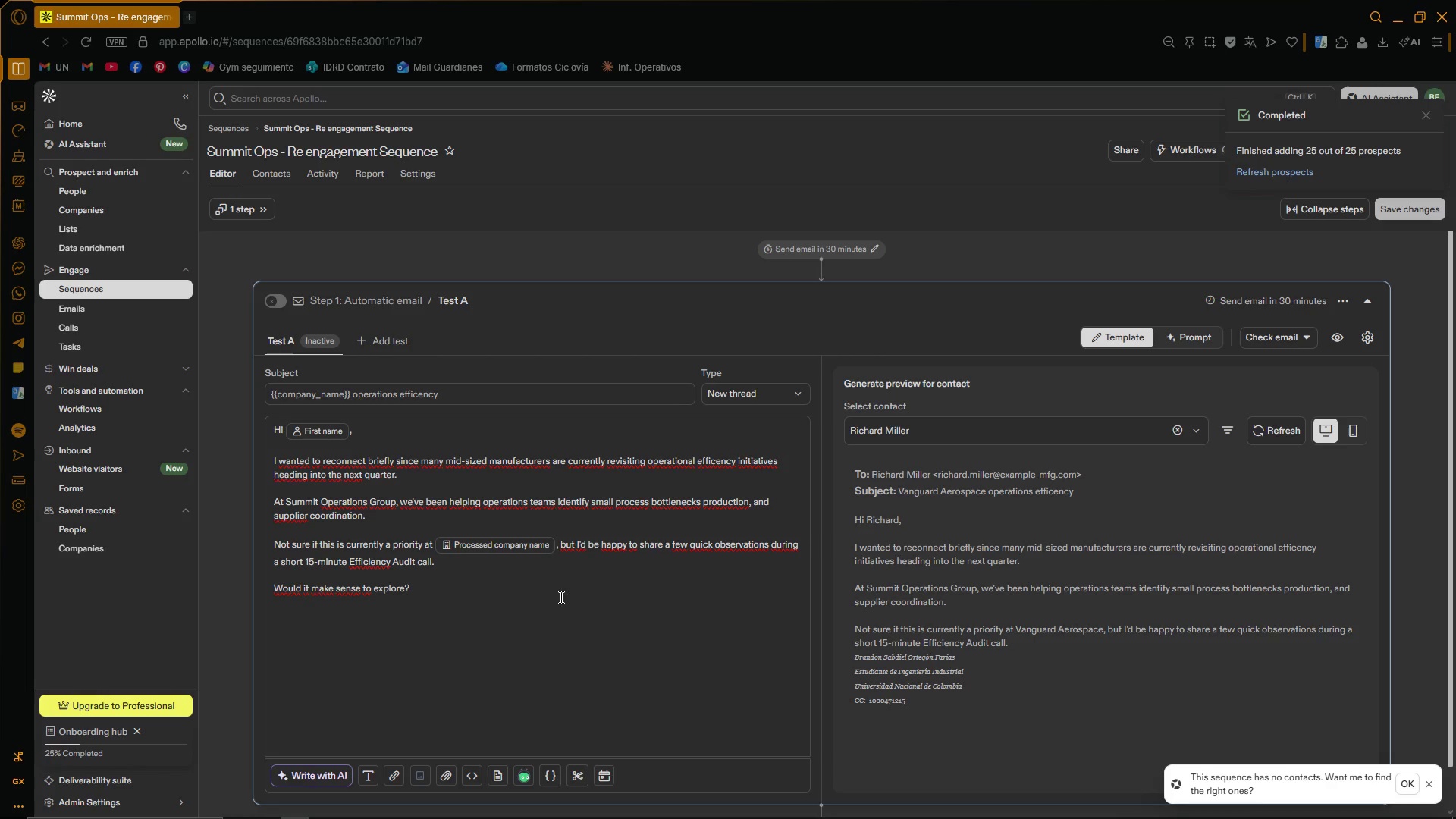 
key(Enter)
 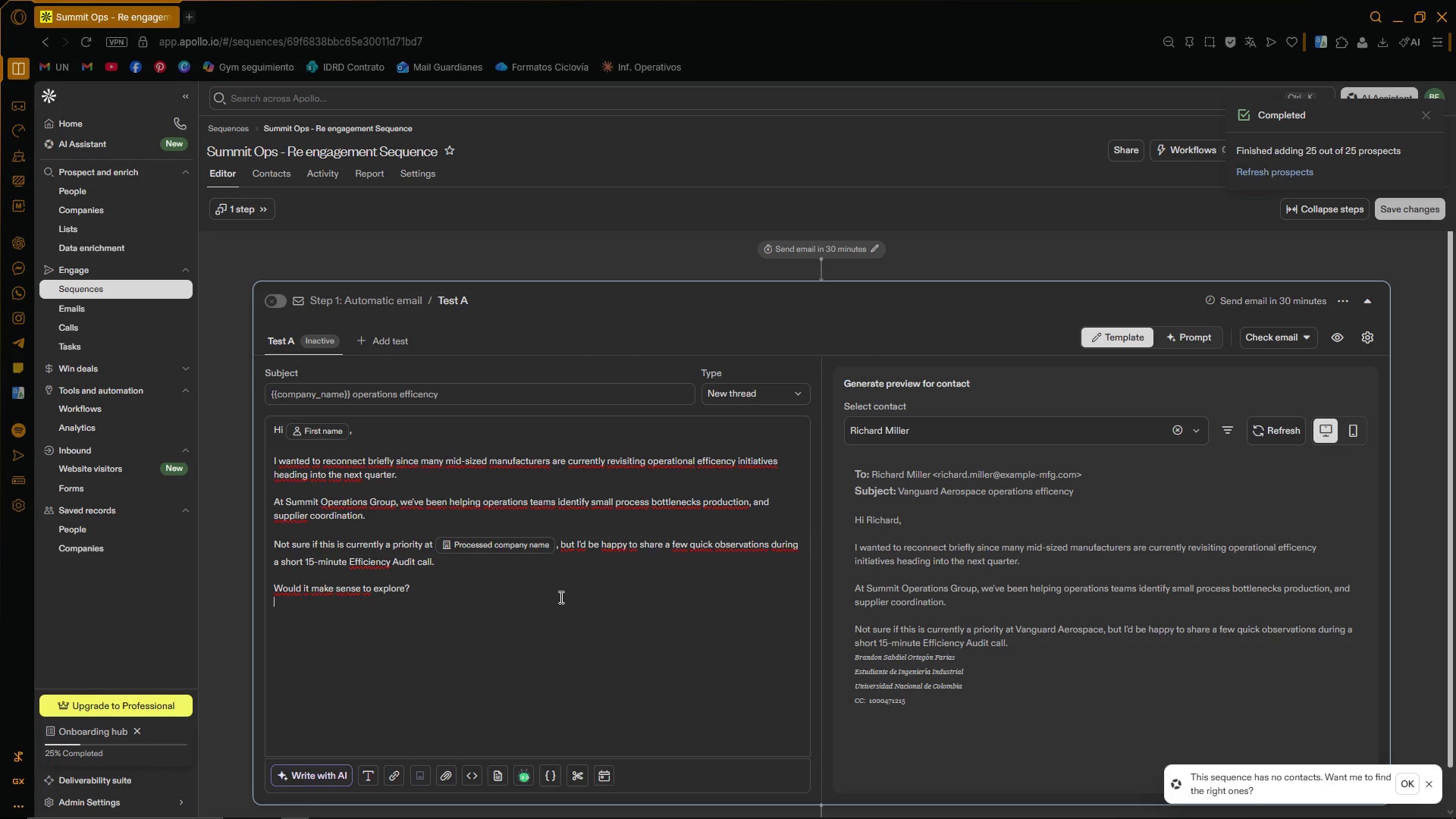 
key(Enter)
 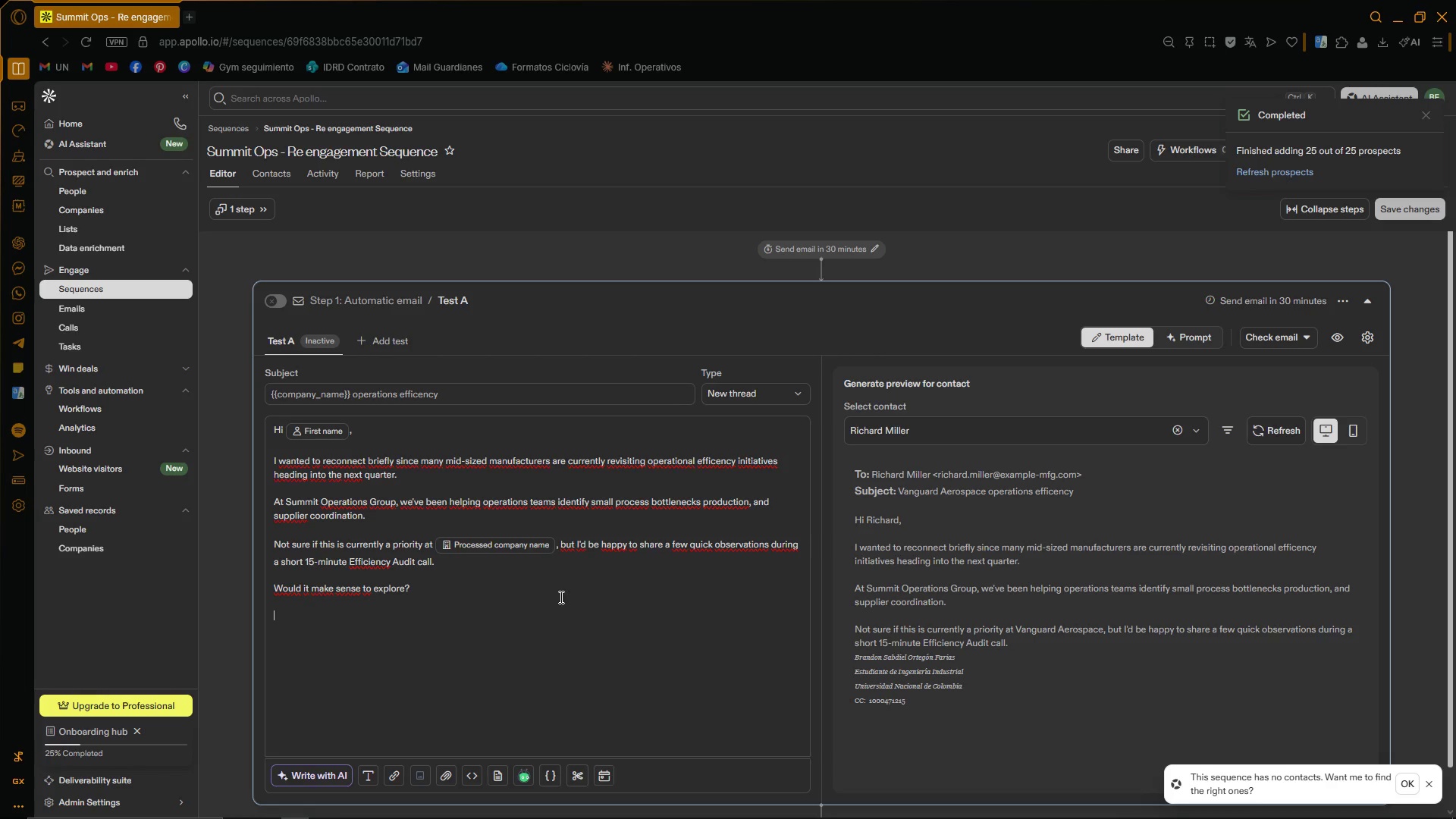 
type(BN)
key(Backspace)
type(est, )
 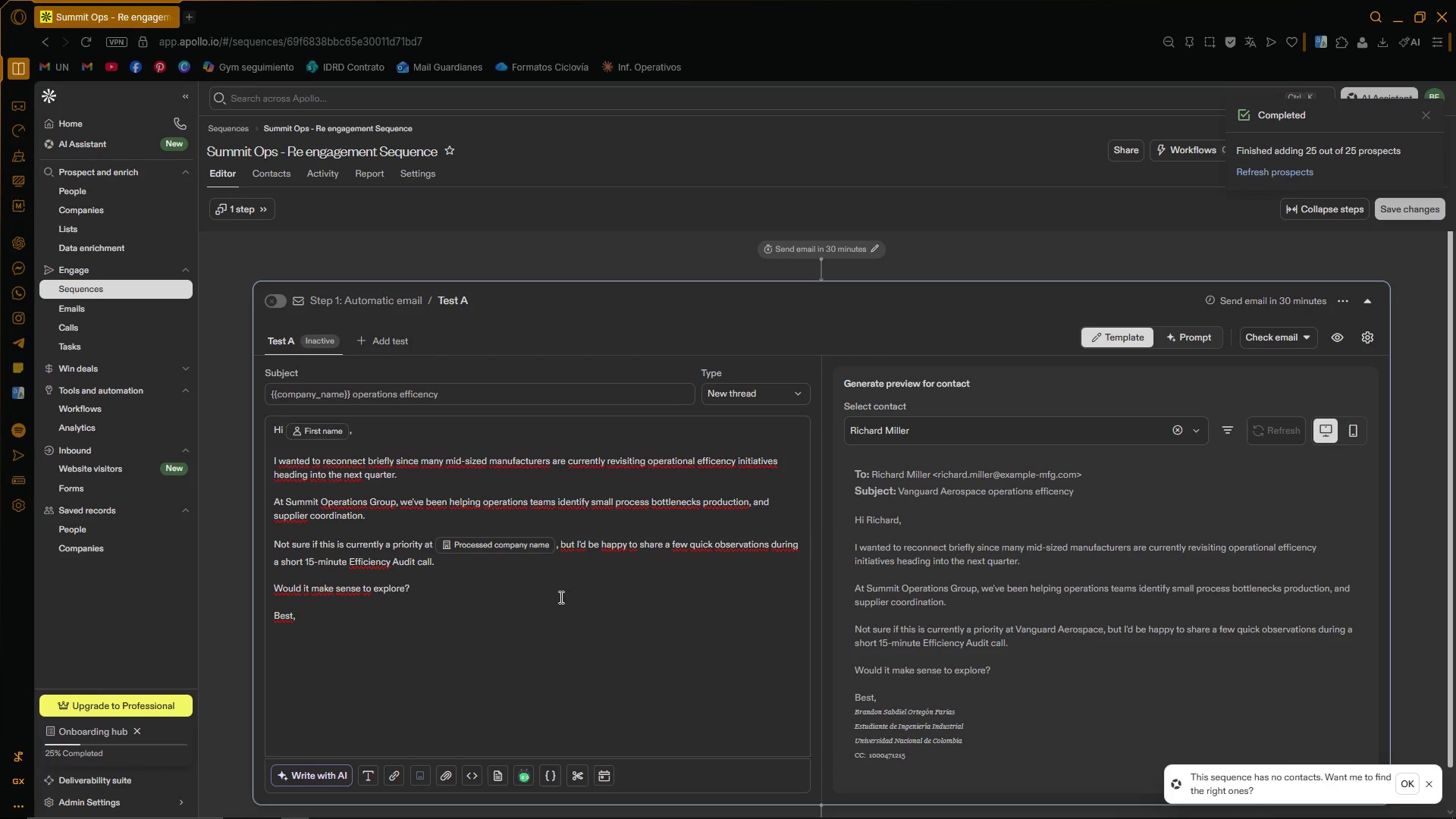 
key(Enter)
 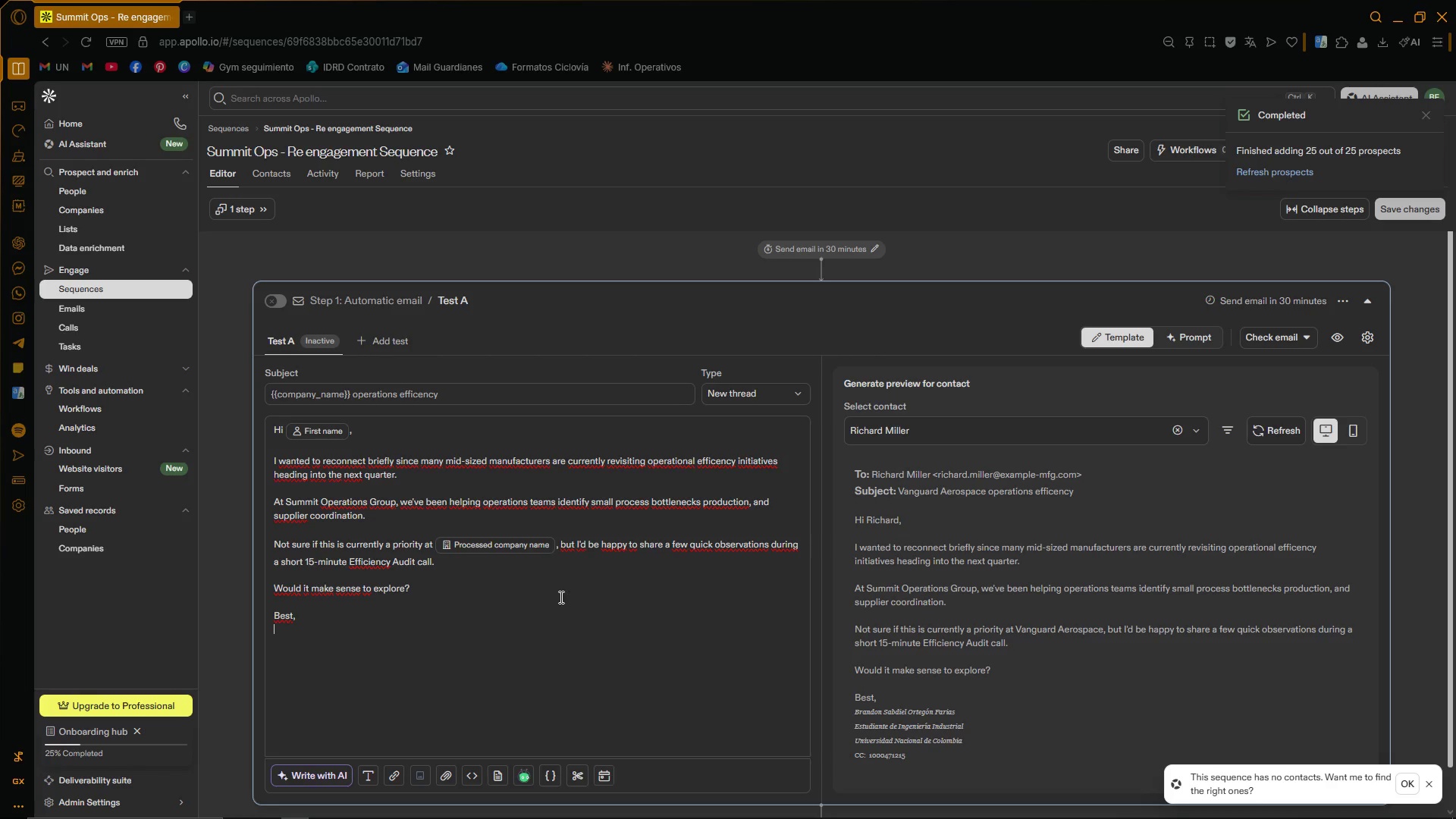 
key(Enter)
 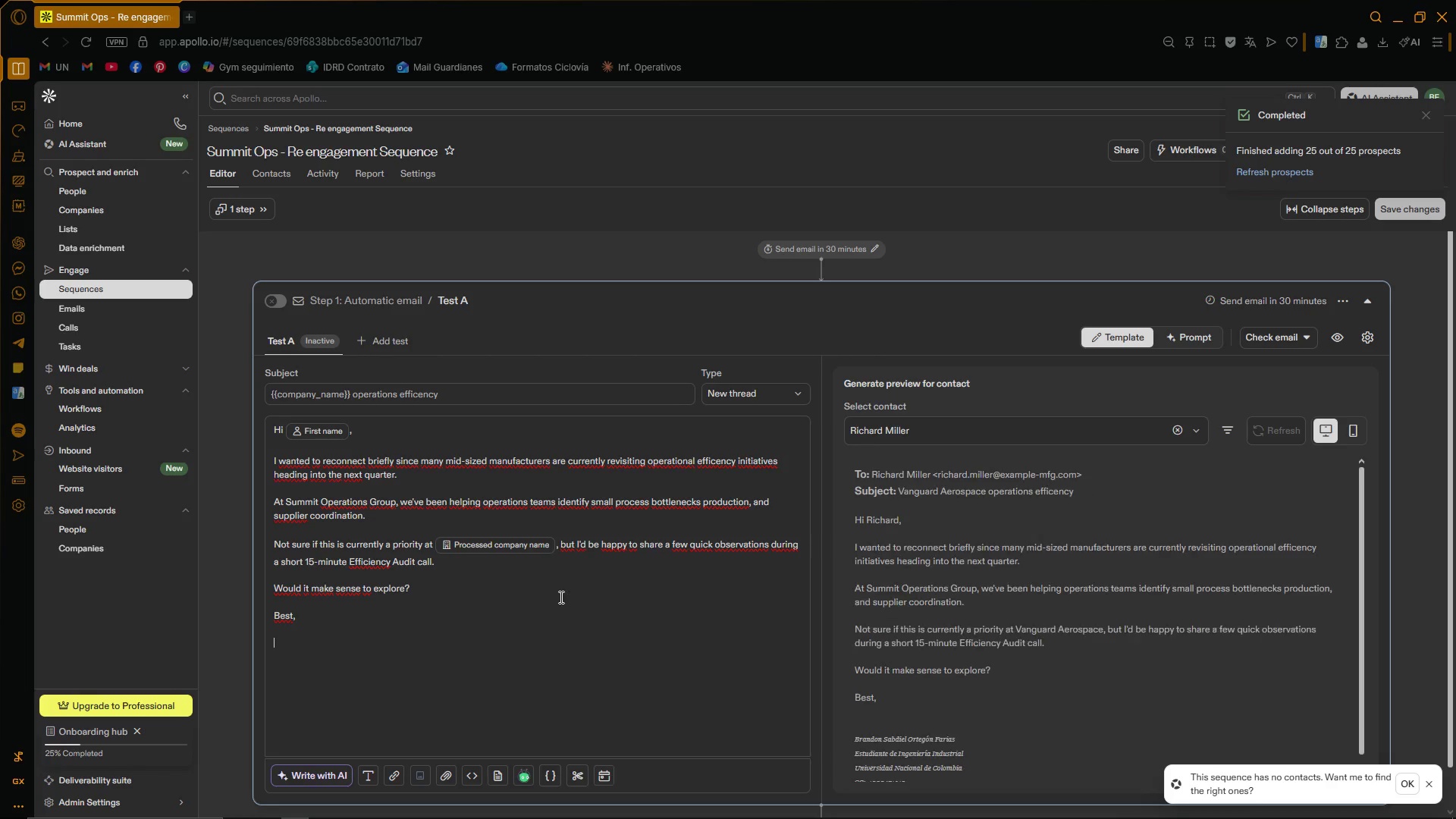 
scroll: coordinate [579, 588], scroll_direction: down, amount: 5.0
 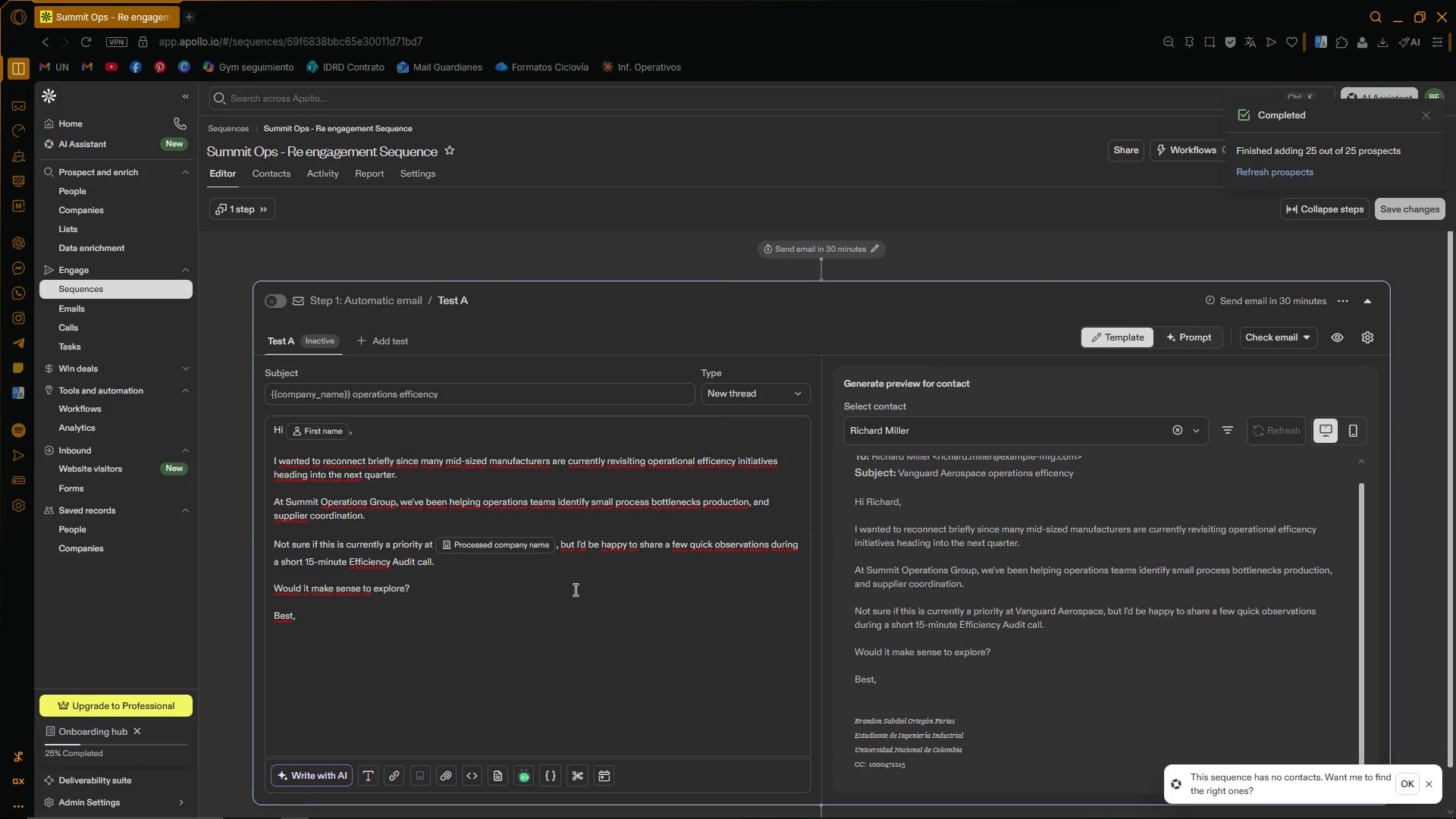 
left_click([516, 732])
 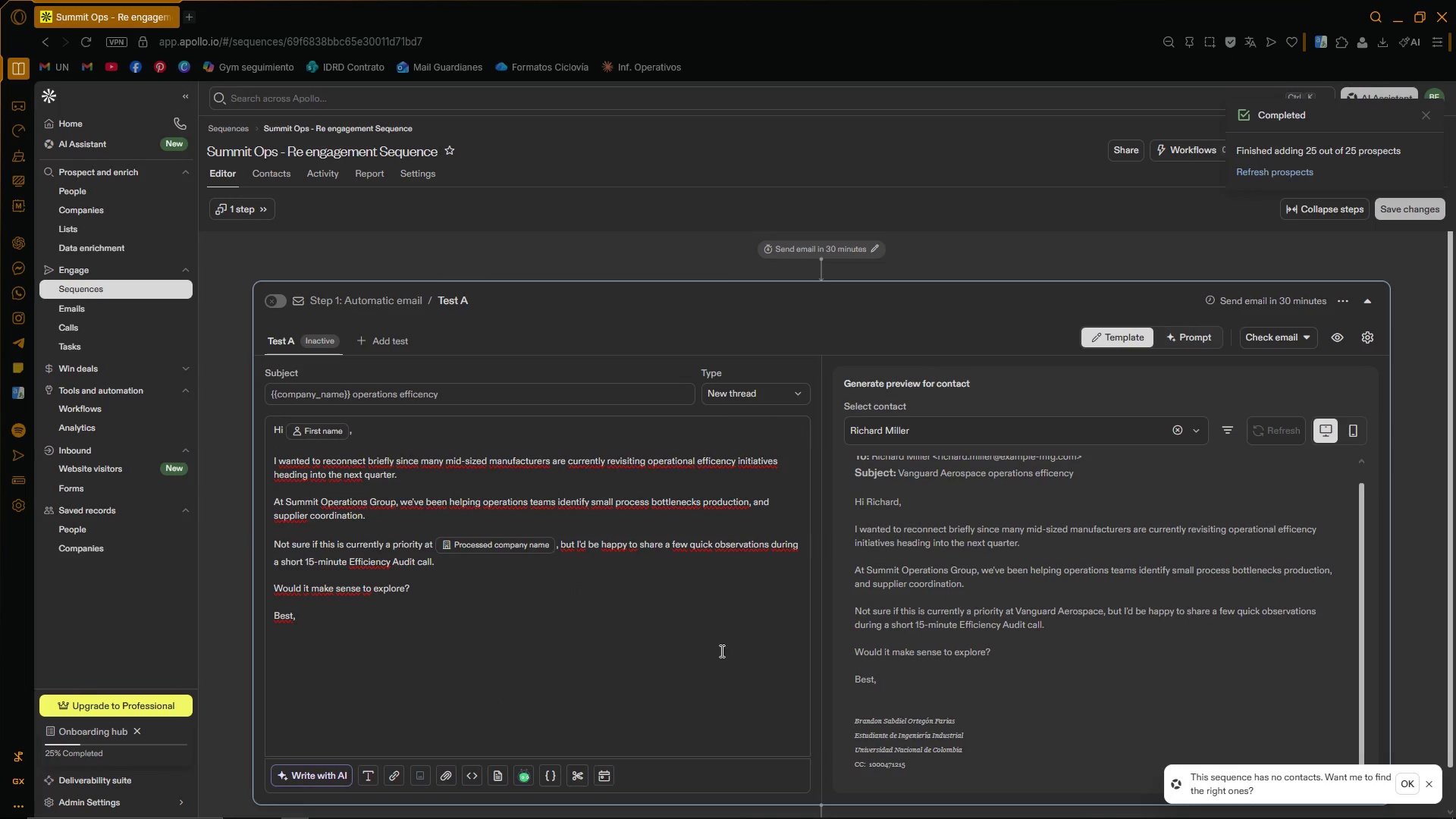 
wait(5.16)
 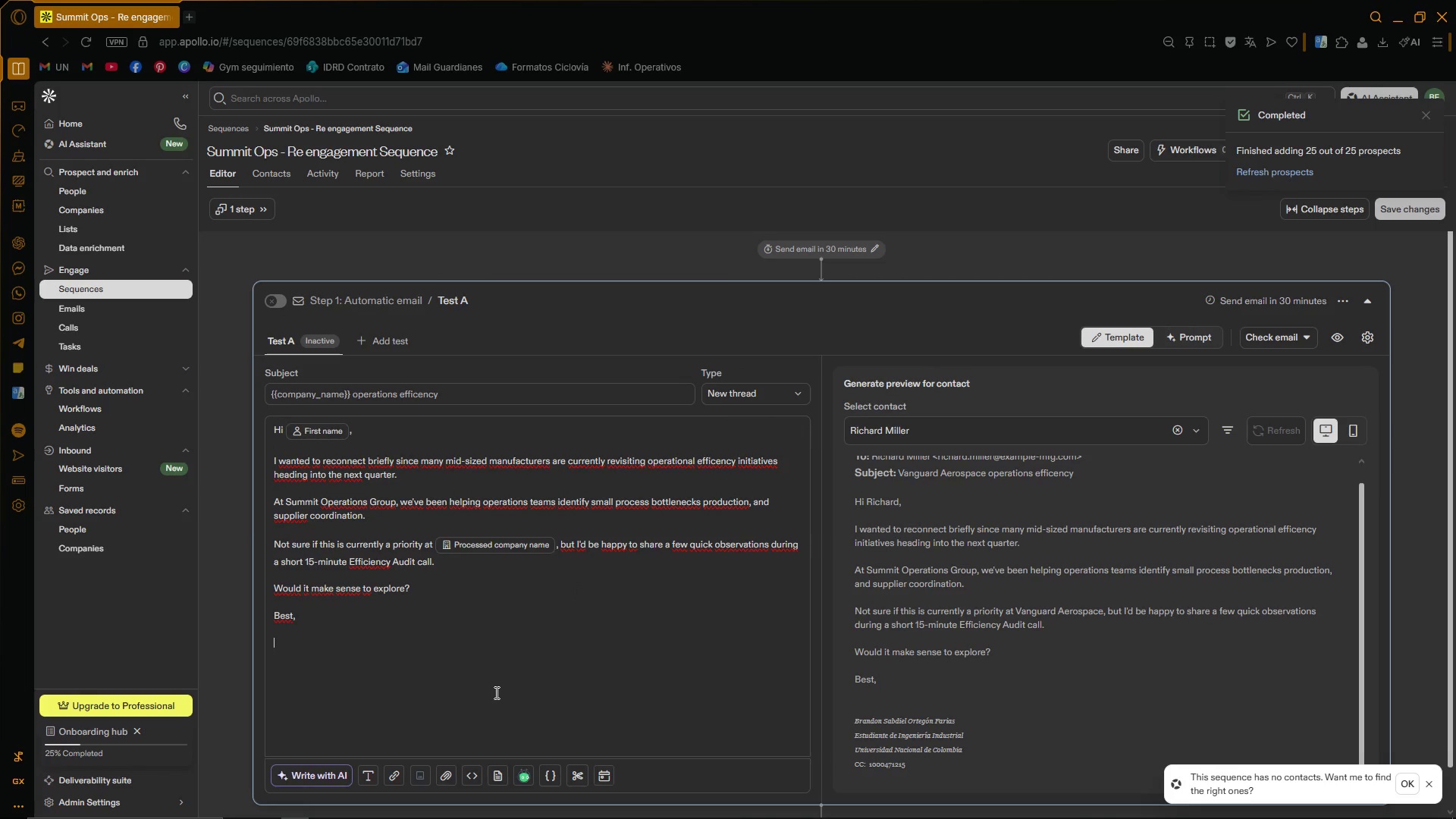 
type(''my)
key(Backspace)
key(Backspace)
type(name)
 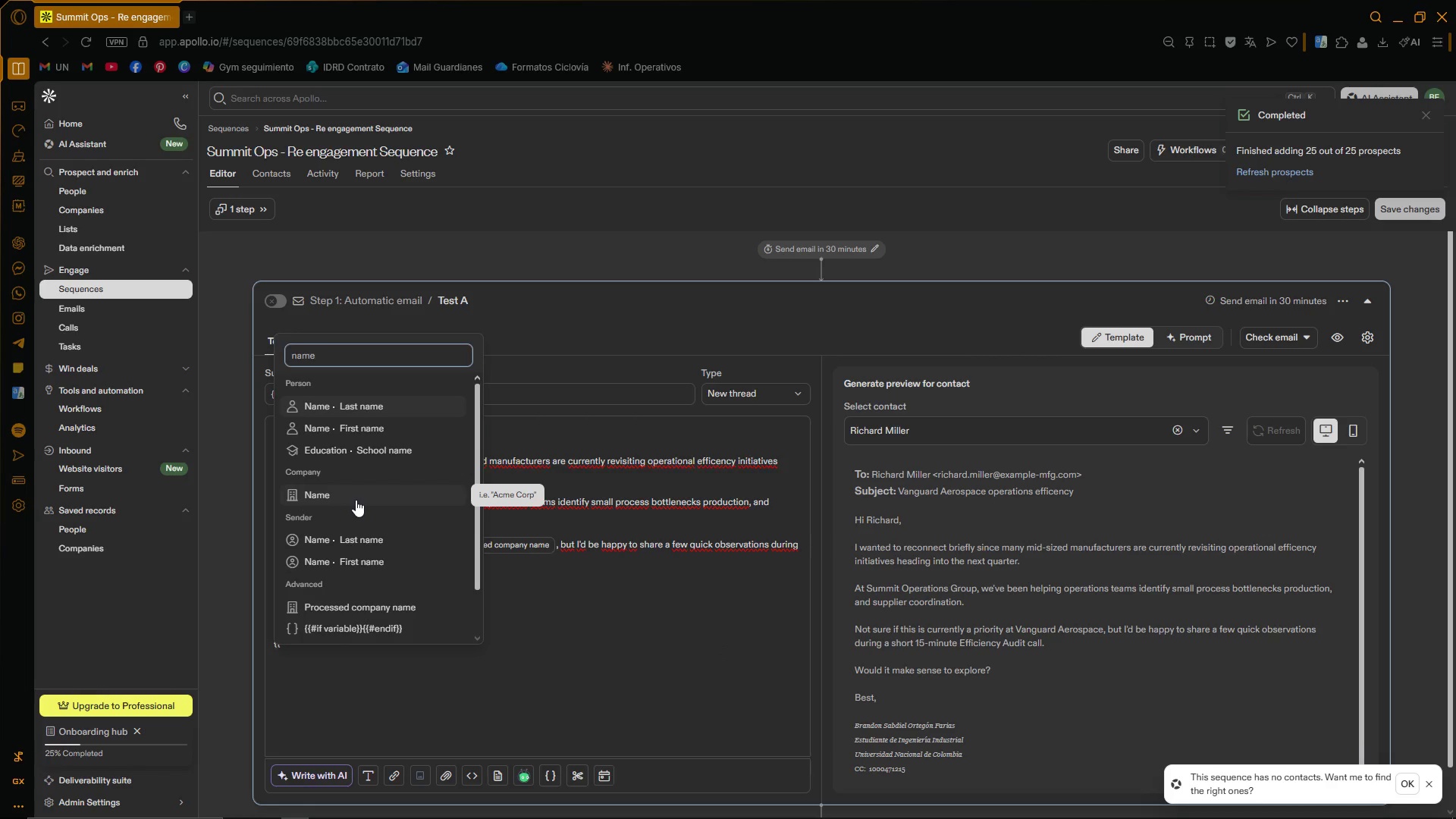 
left_click([356, 500])
 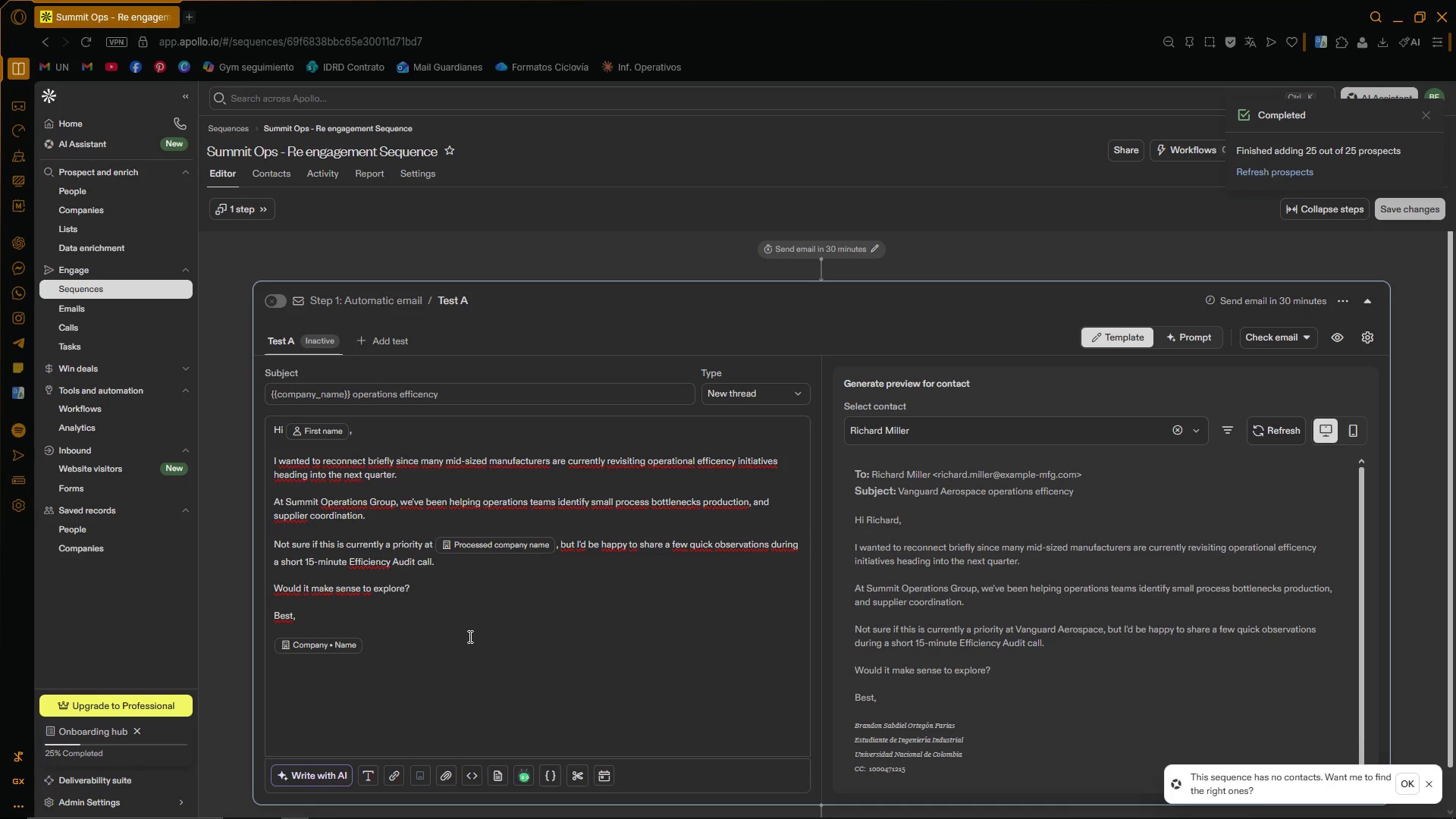 
left_click([468, 647])
 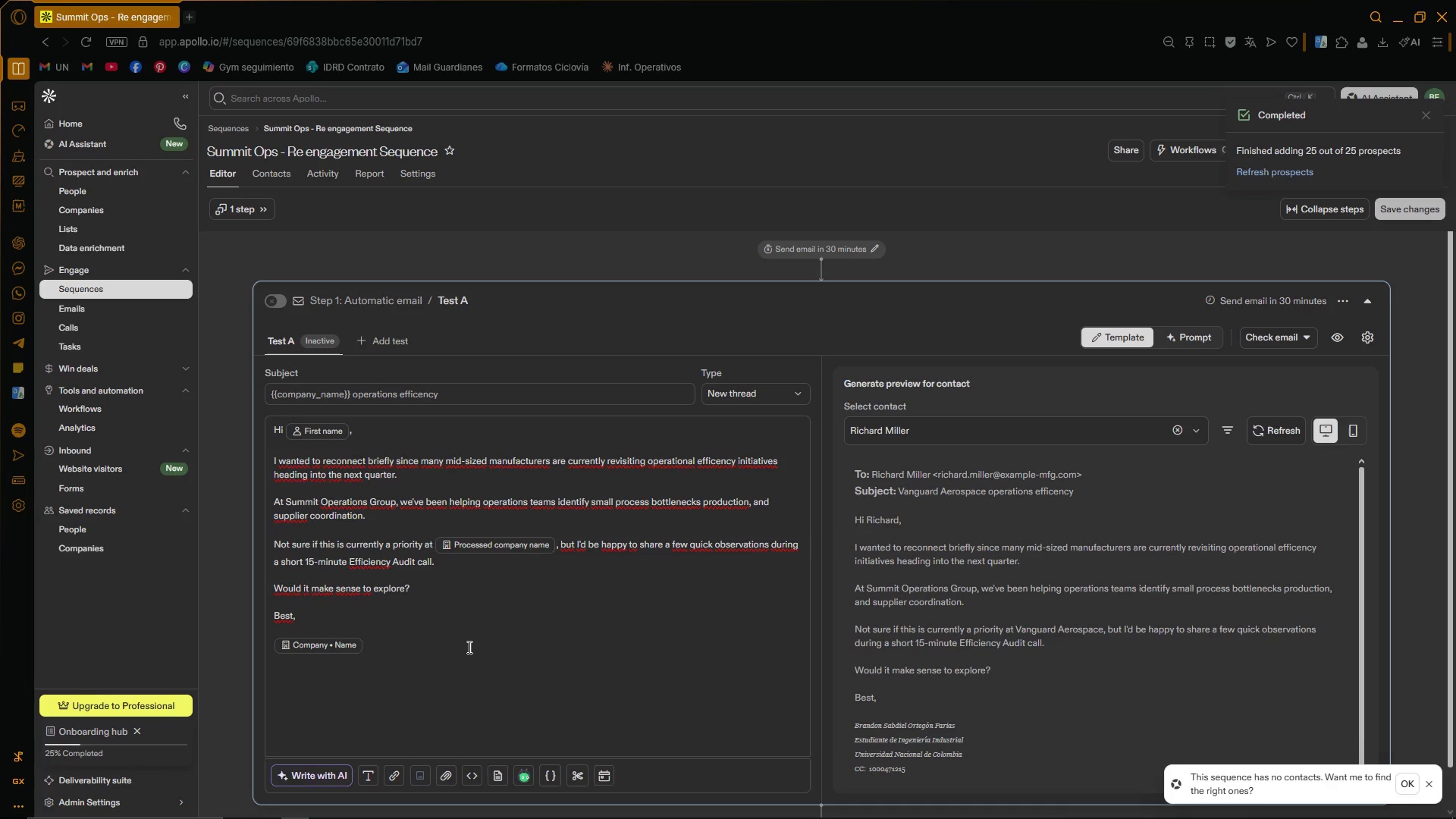 
key(Space)
 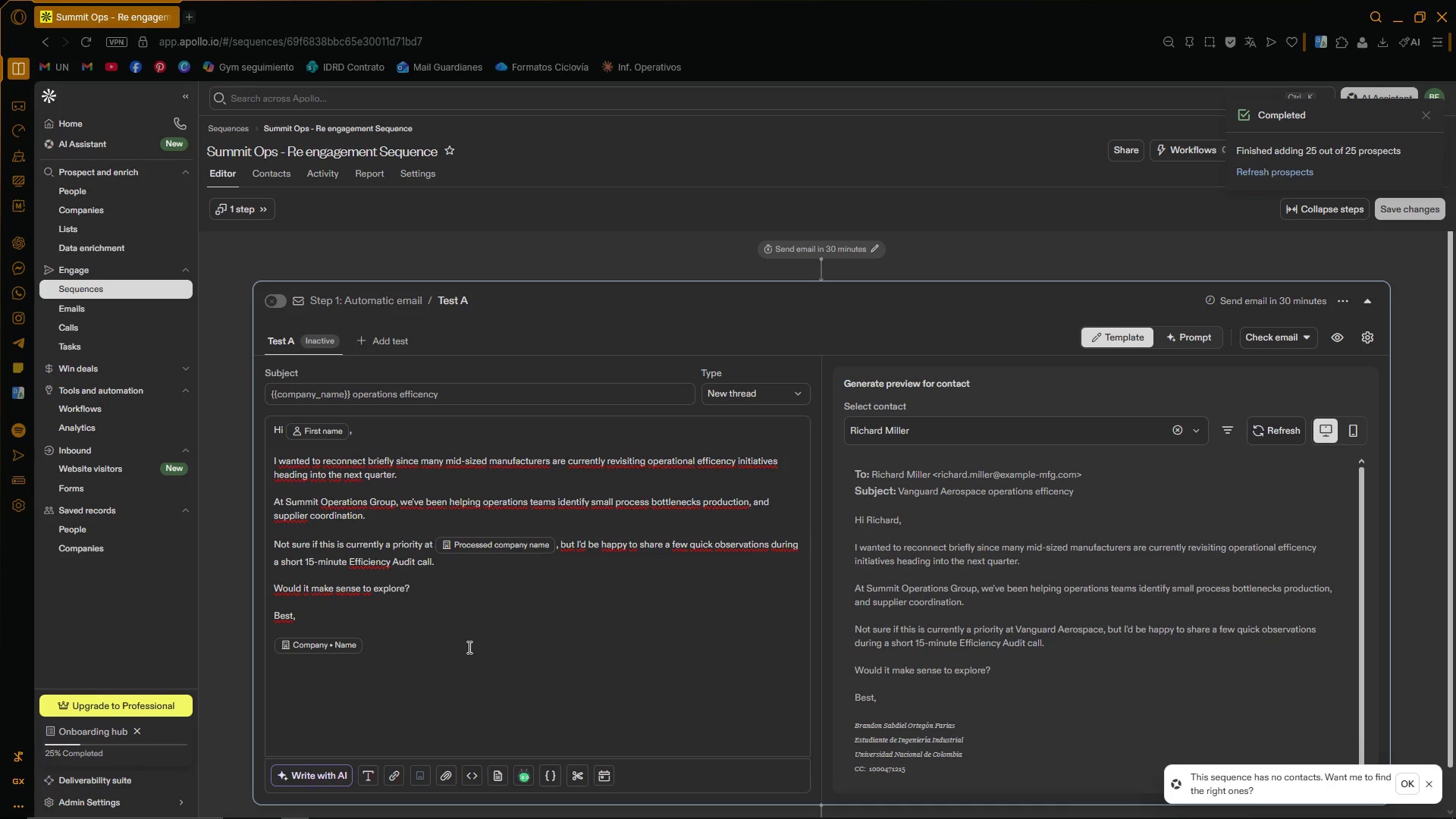 
left_click([468, 647])
 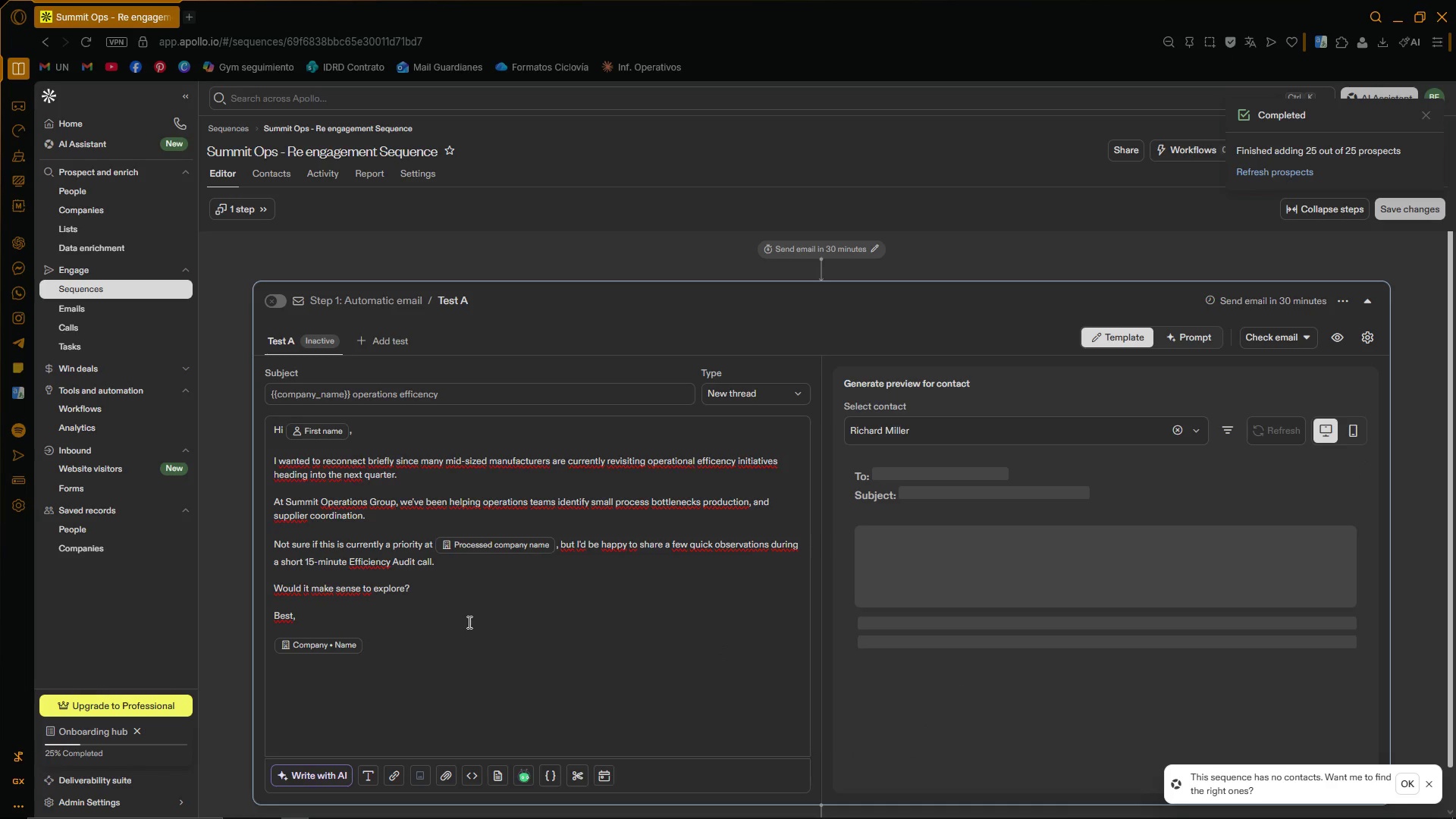 
key(Enter)
 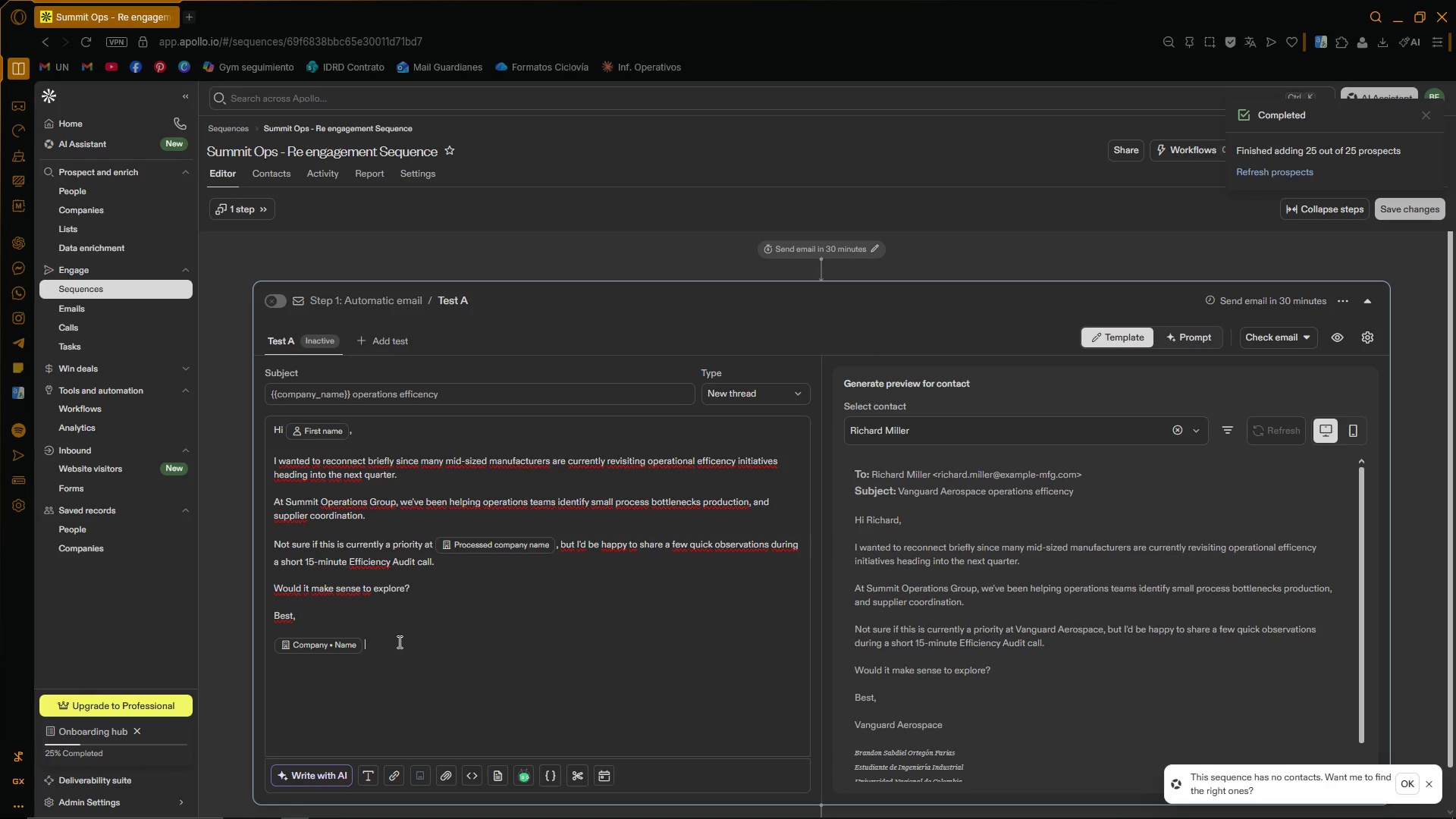 
wait(5.05)
 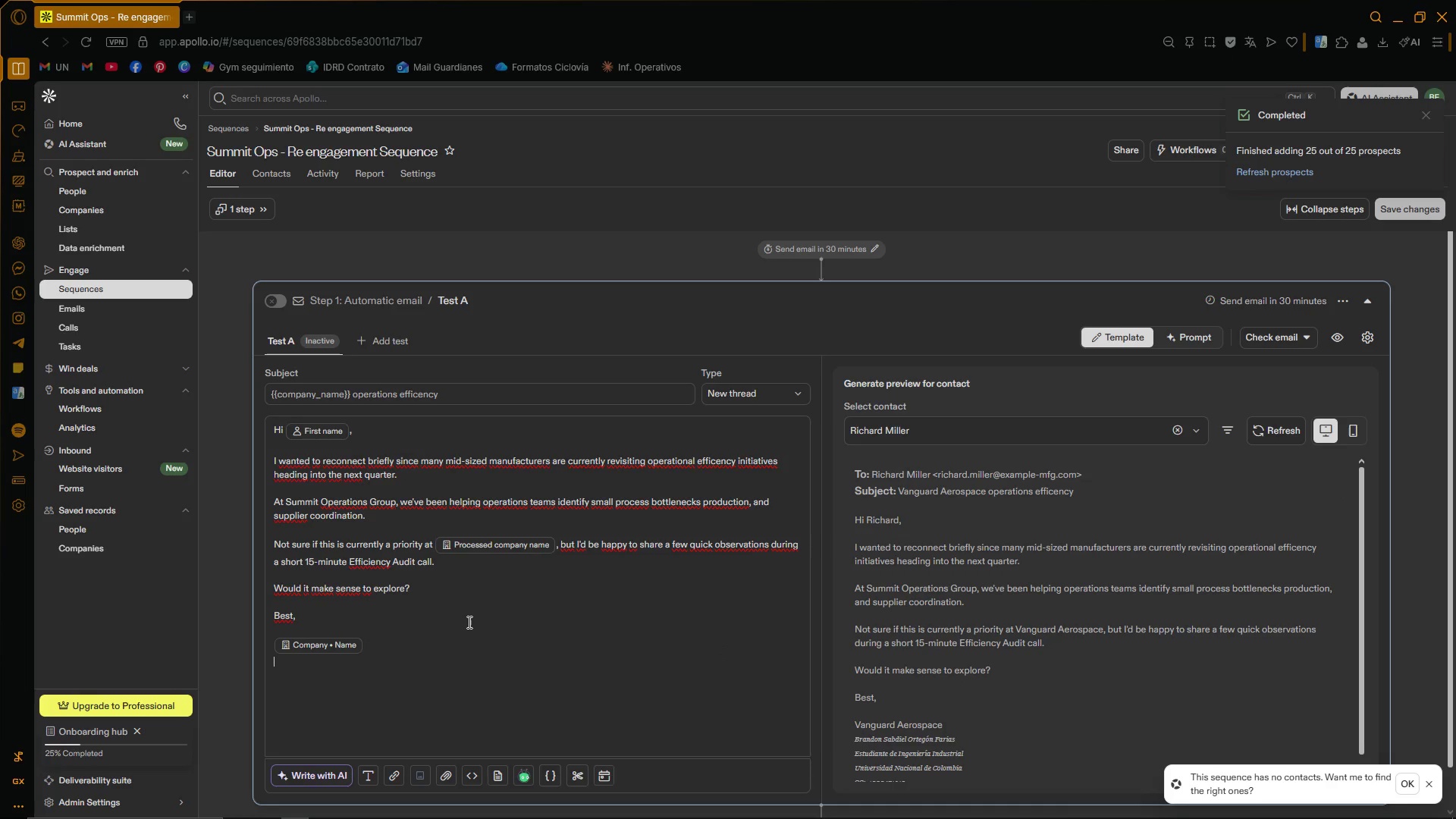 
key(Backspace)
 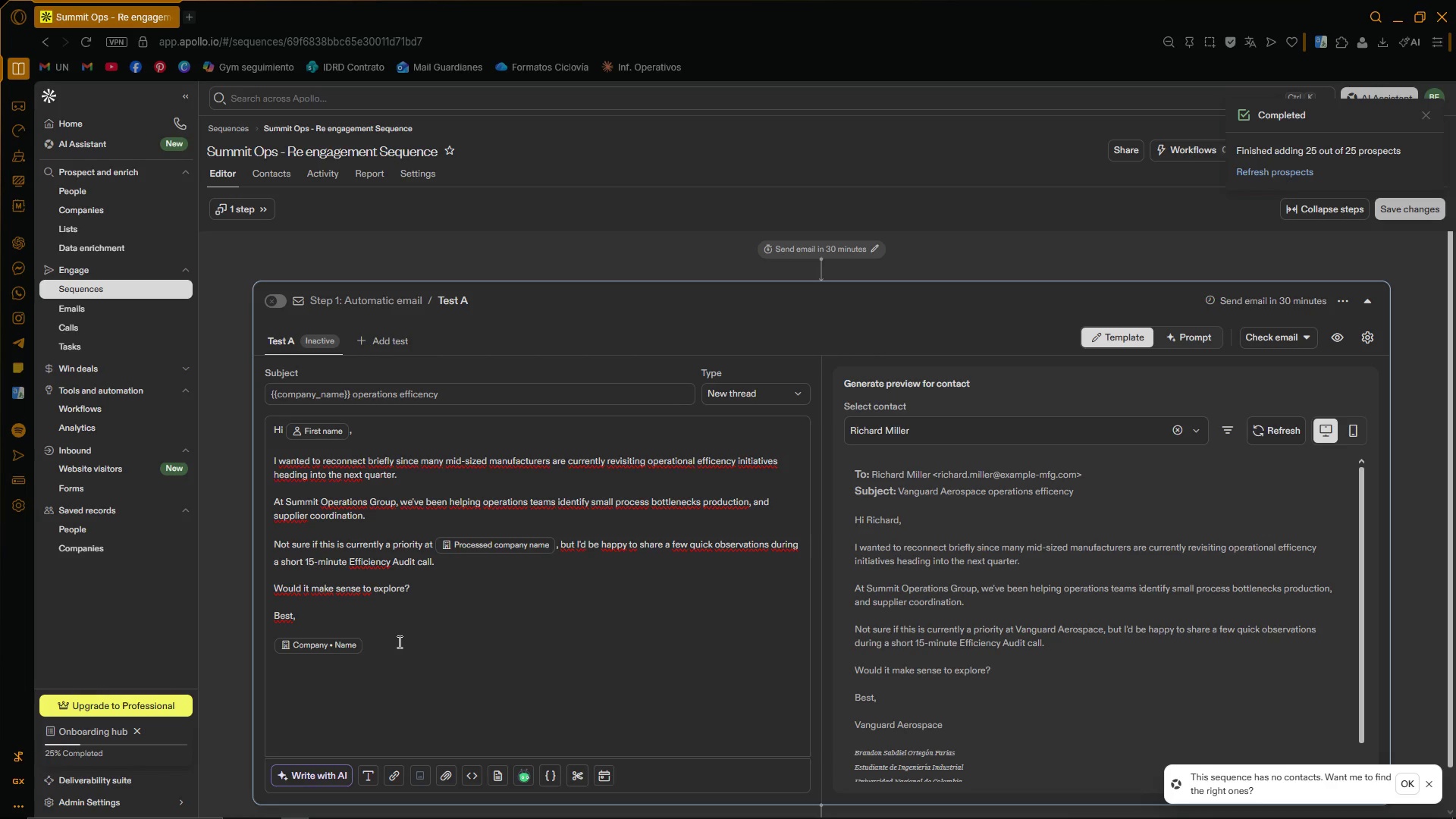 
key(Backspace)
 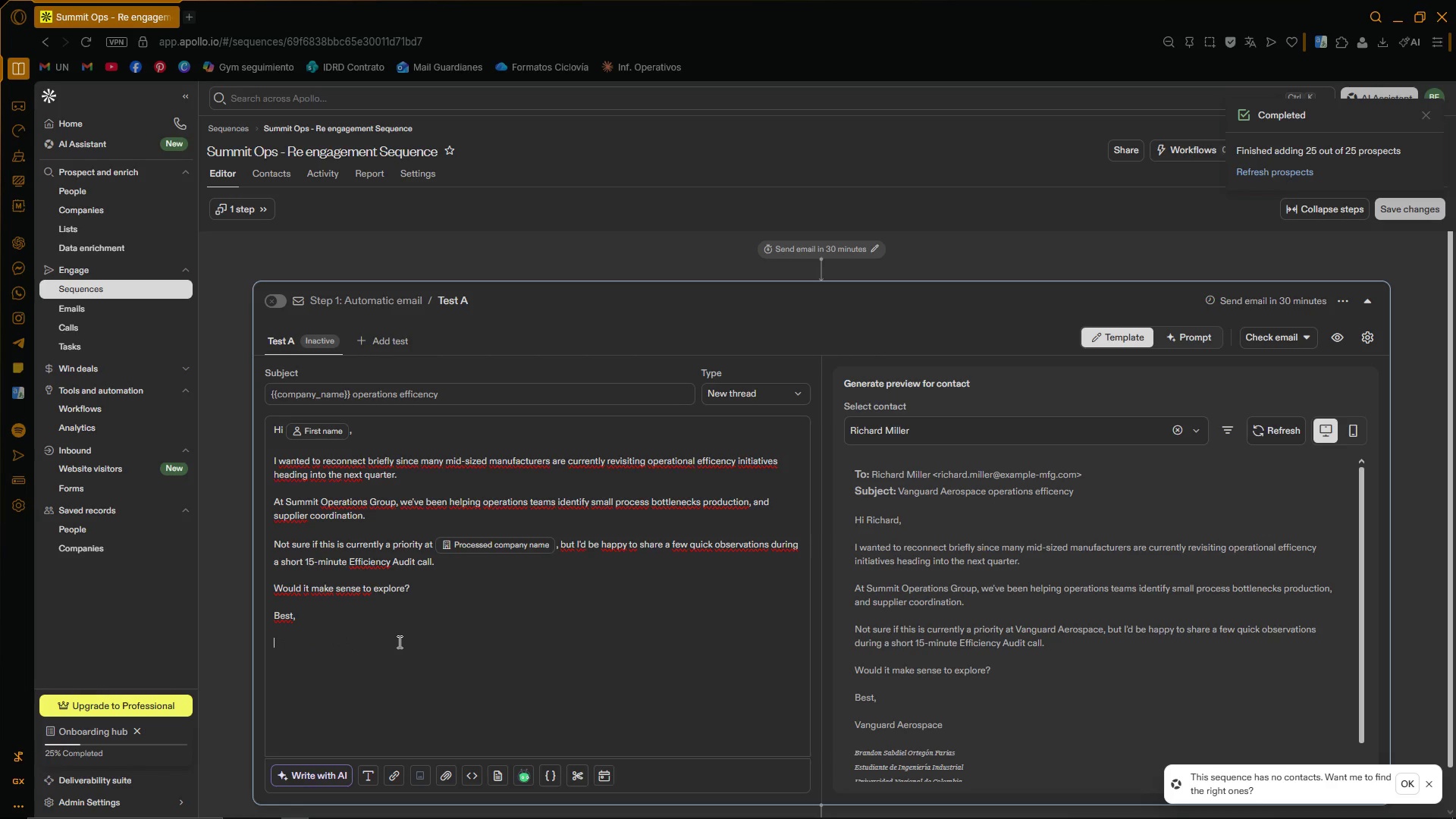 
key(Backspace)
 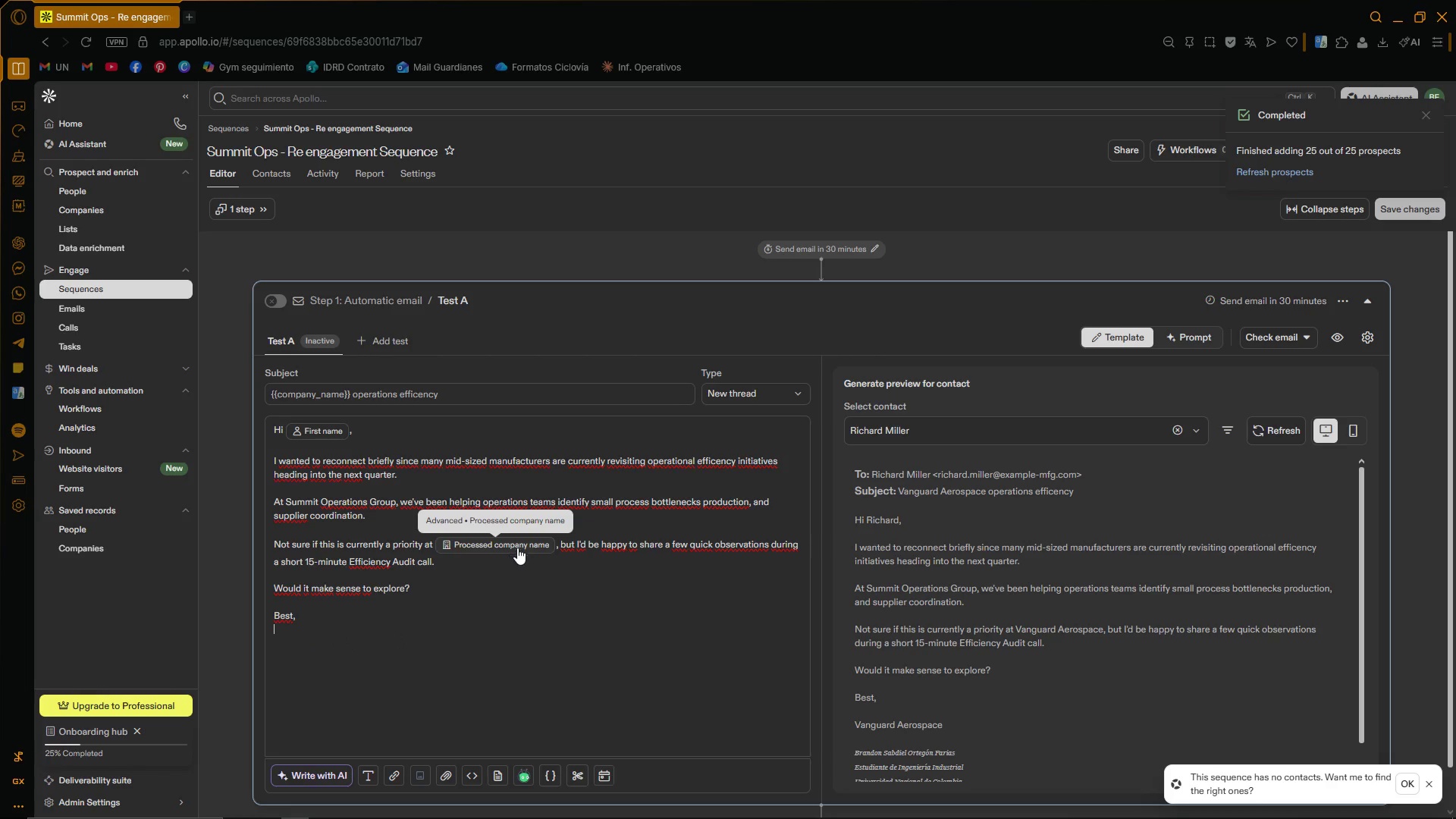 
left_click([535, 544])
 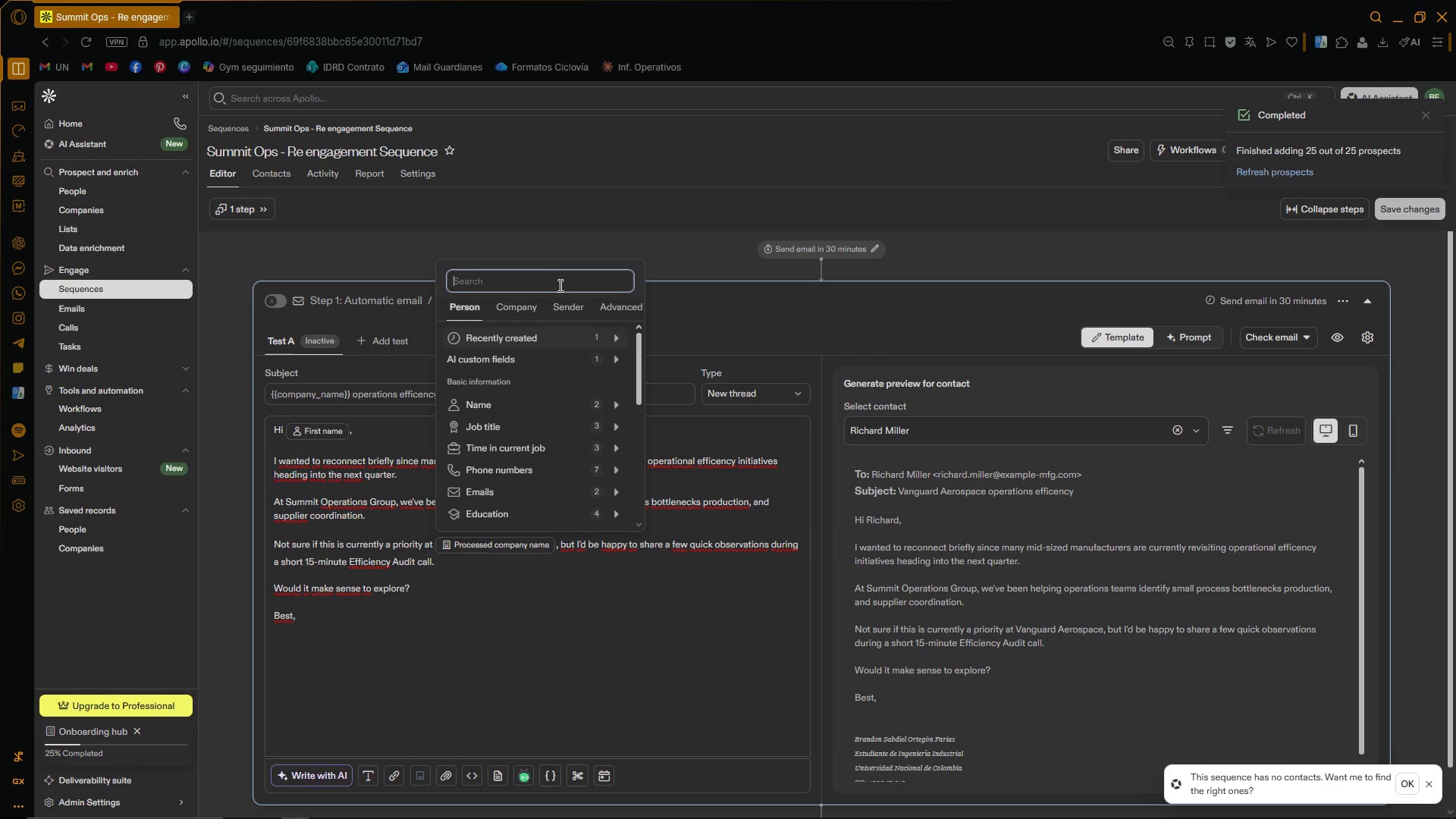 
type(name)
 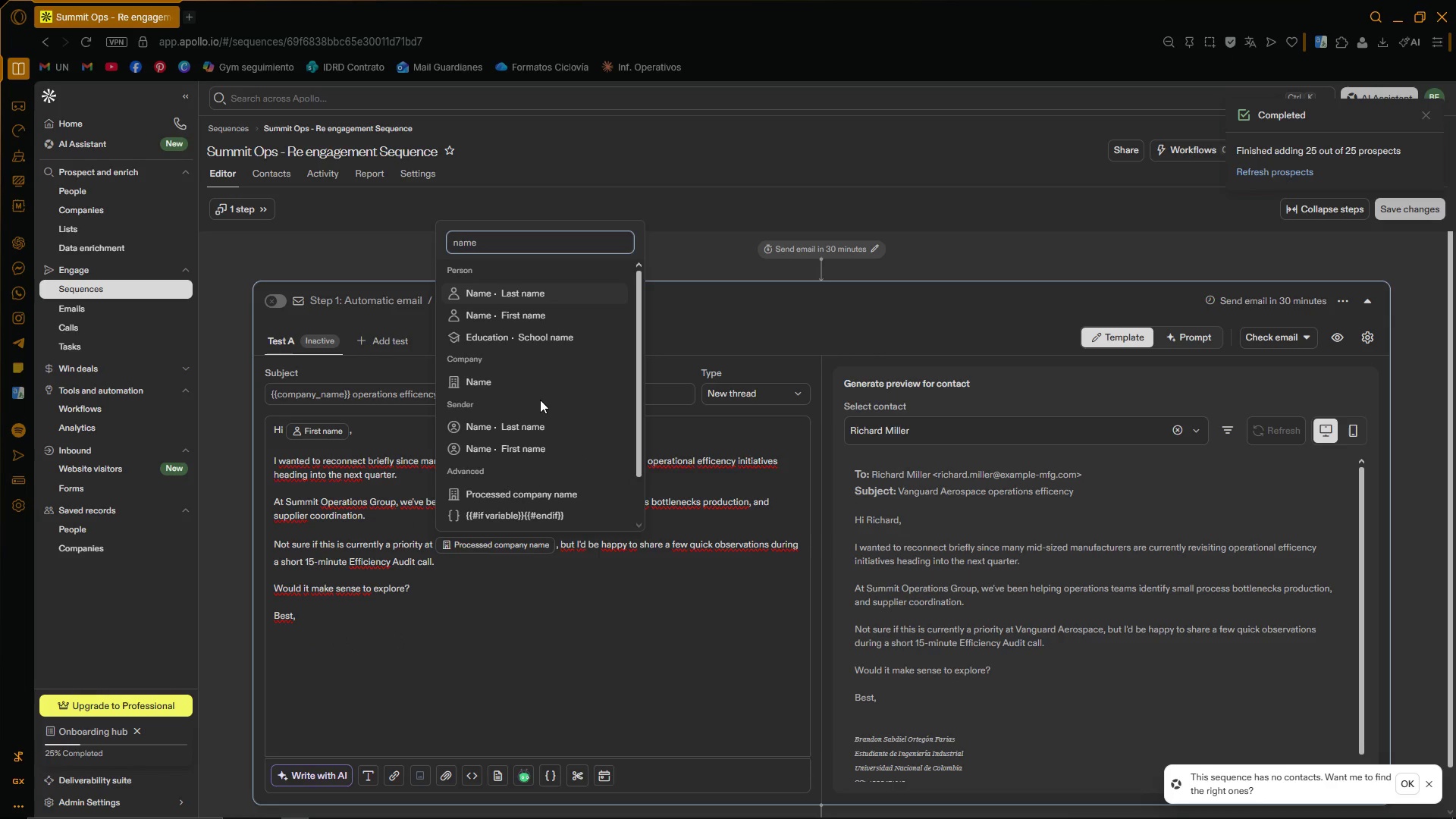 
left_click([542, 391])
 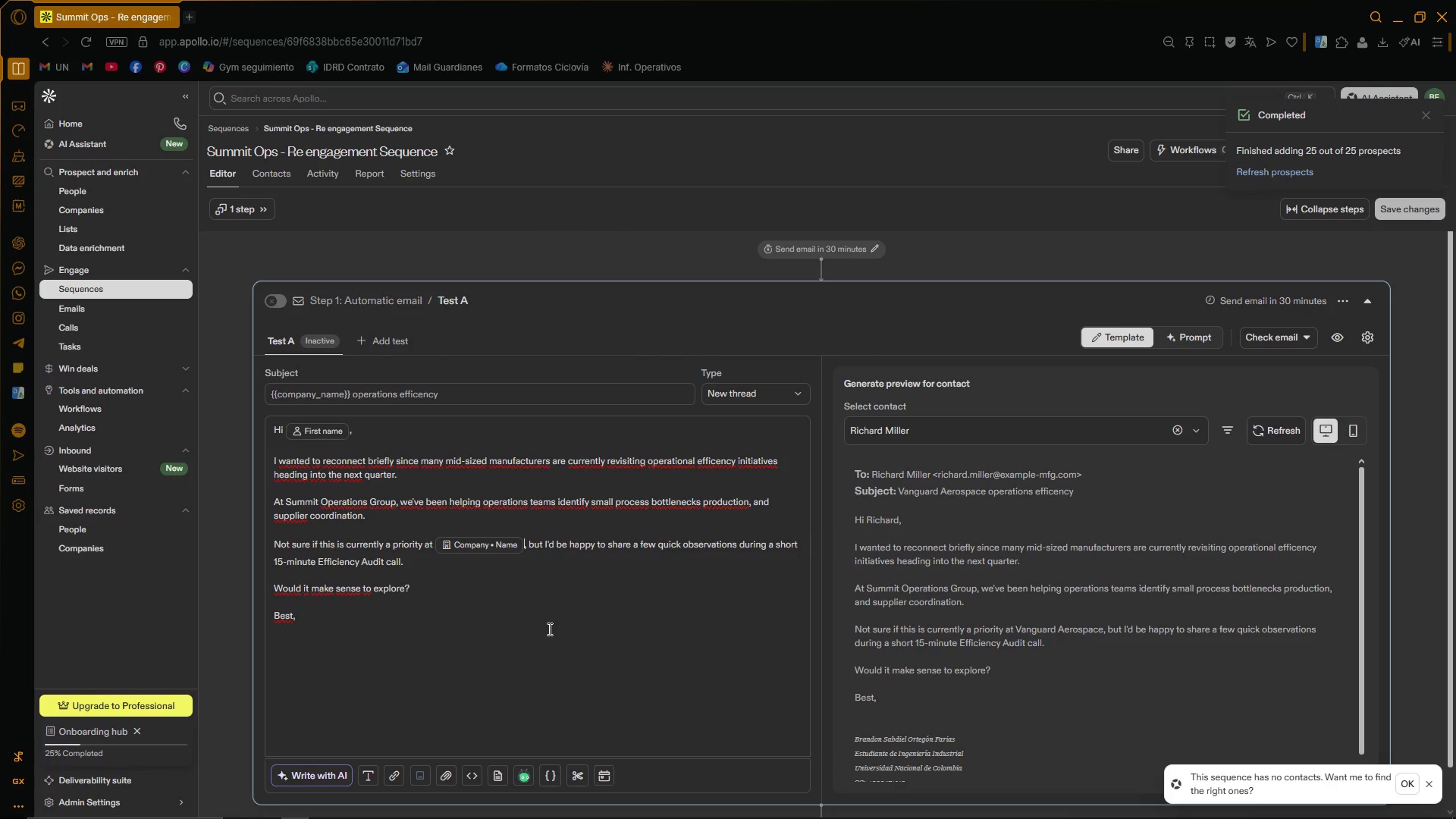 
left_click([550, 628])
 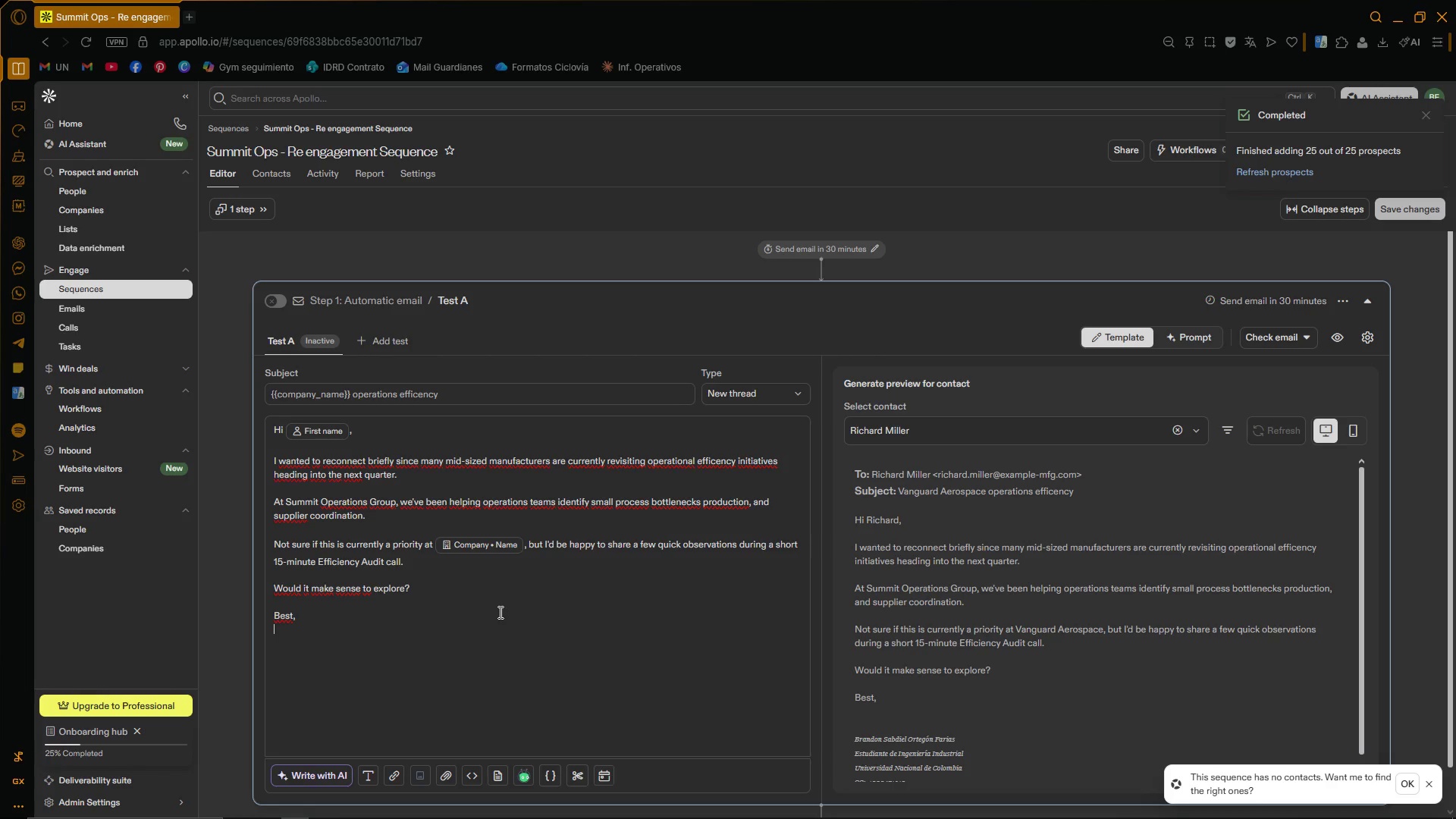 
wait(11.66)
 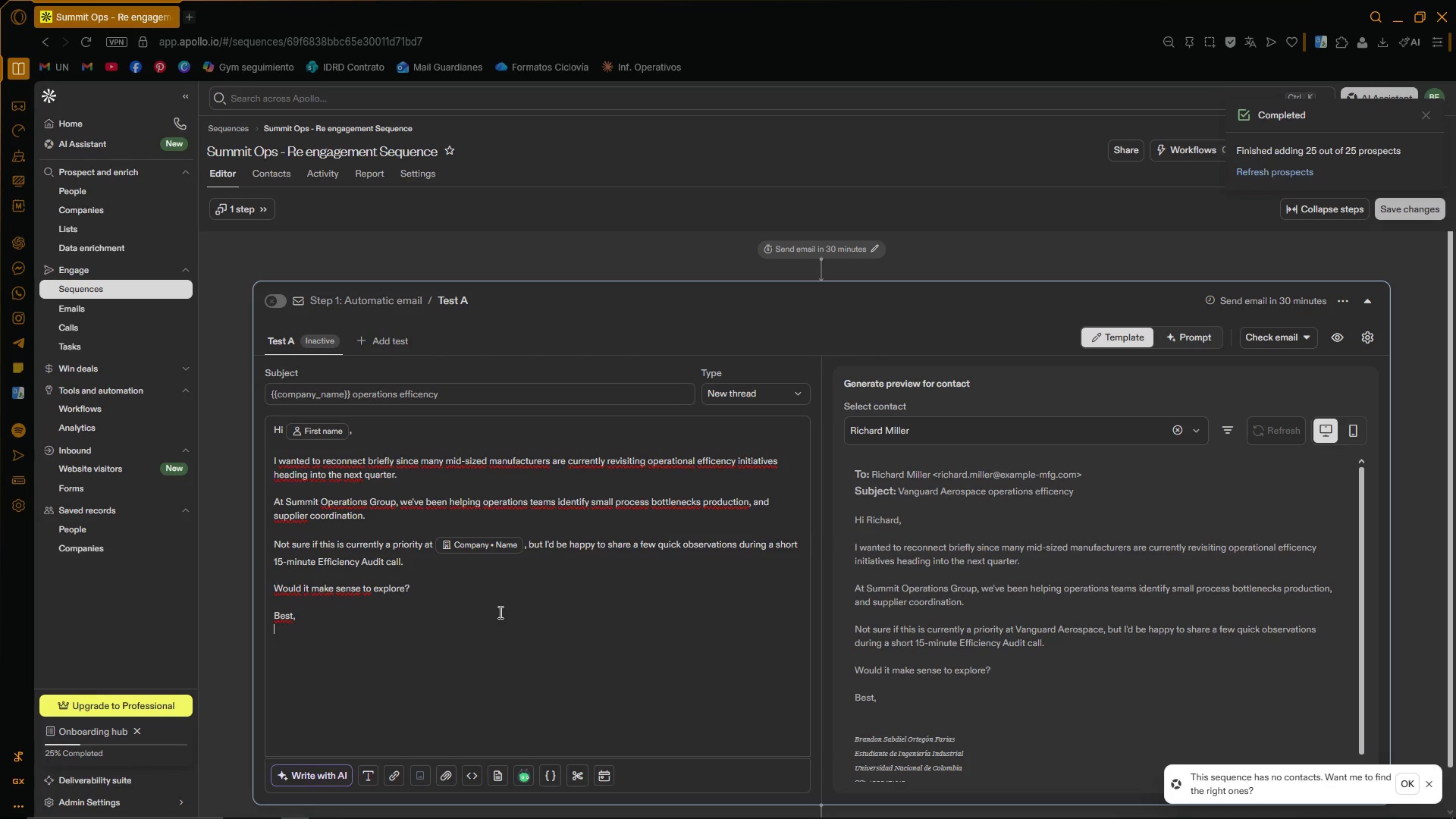 
scroll: coordinate [566, 598], scroll_direction: down, amount: 2.0
 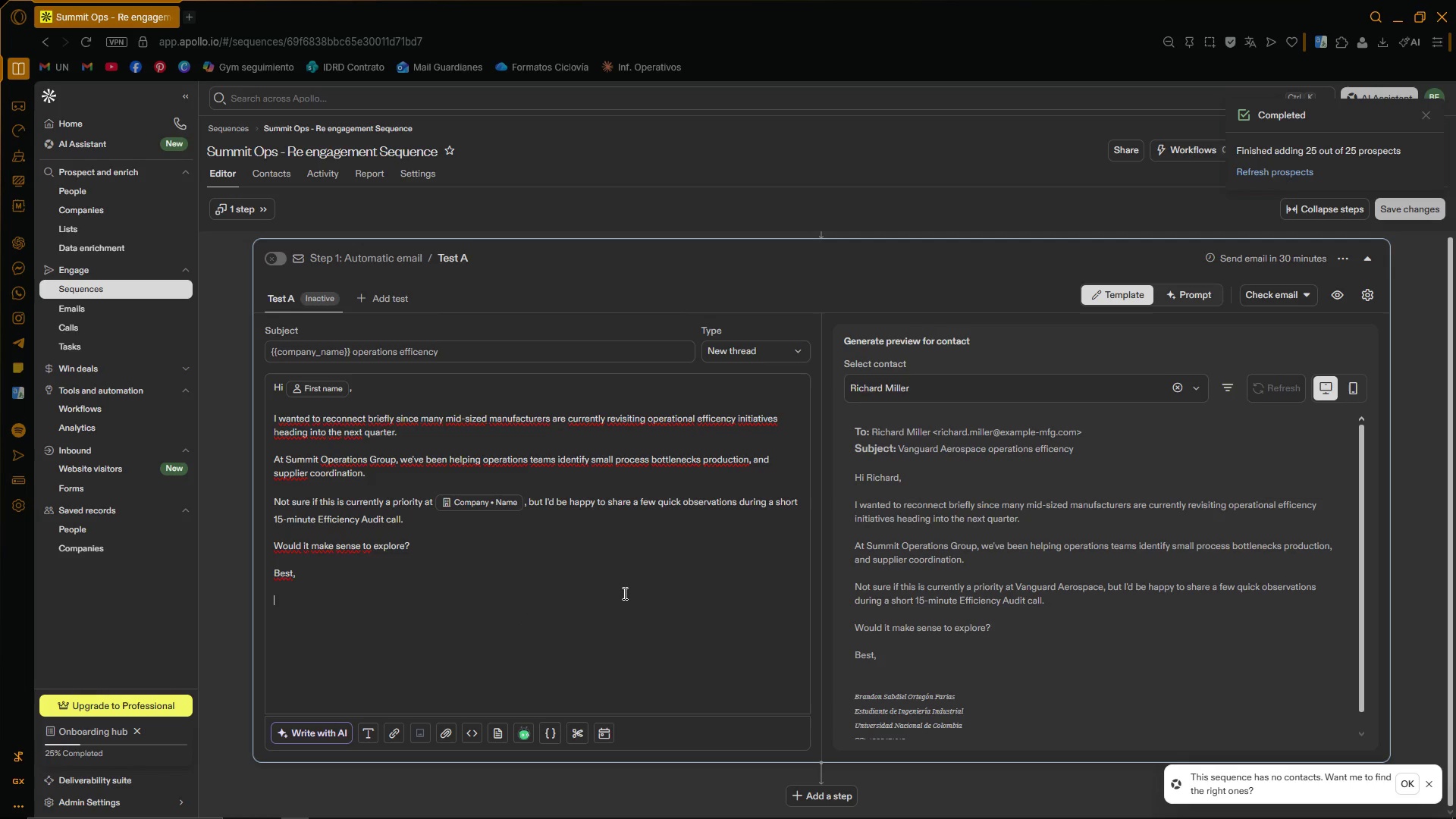 
wait(6.64)
 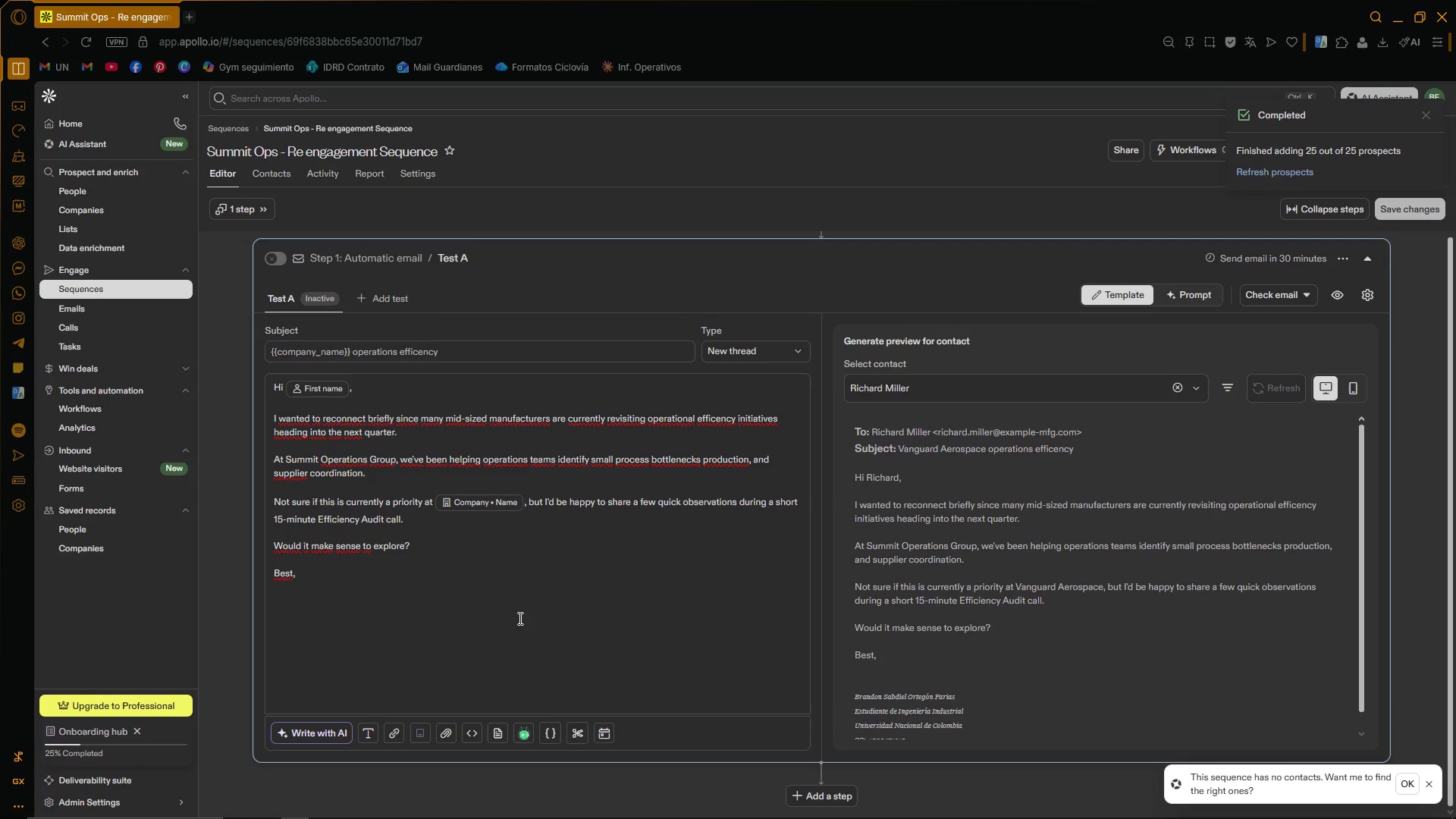 
scroll: coordinate [808, 320], scroll_direction: down, amount: 4.0
 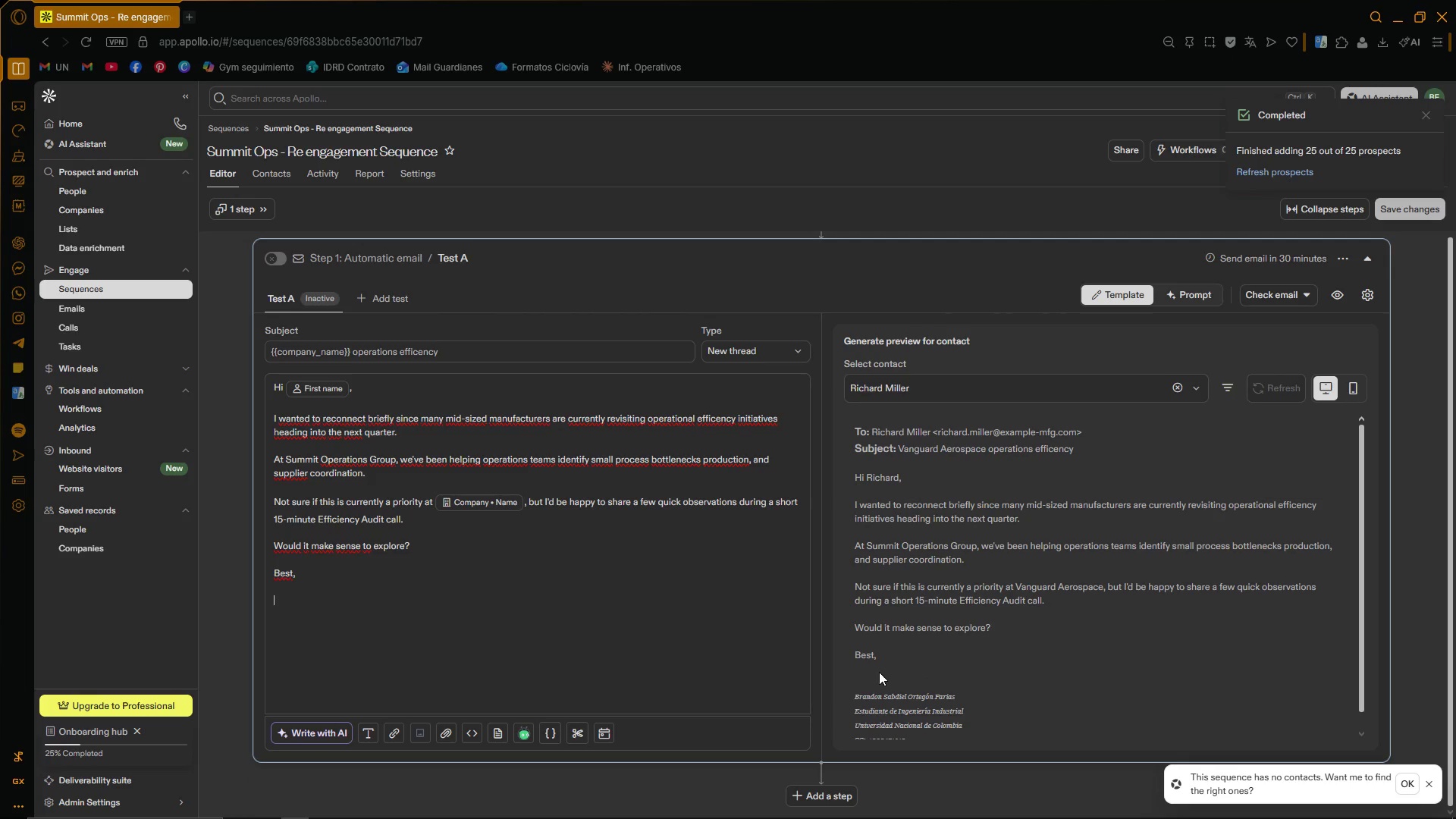 
left_click([845, 791])
 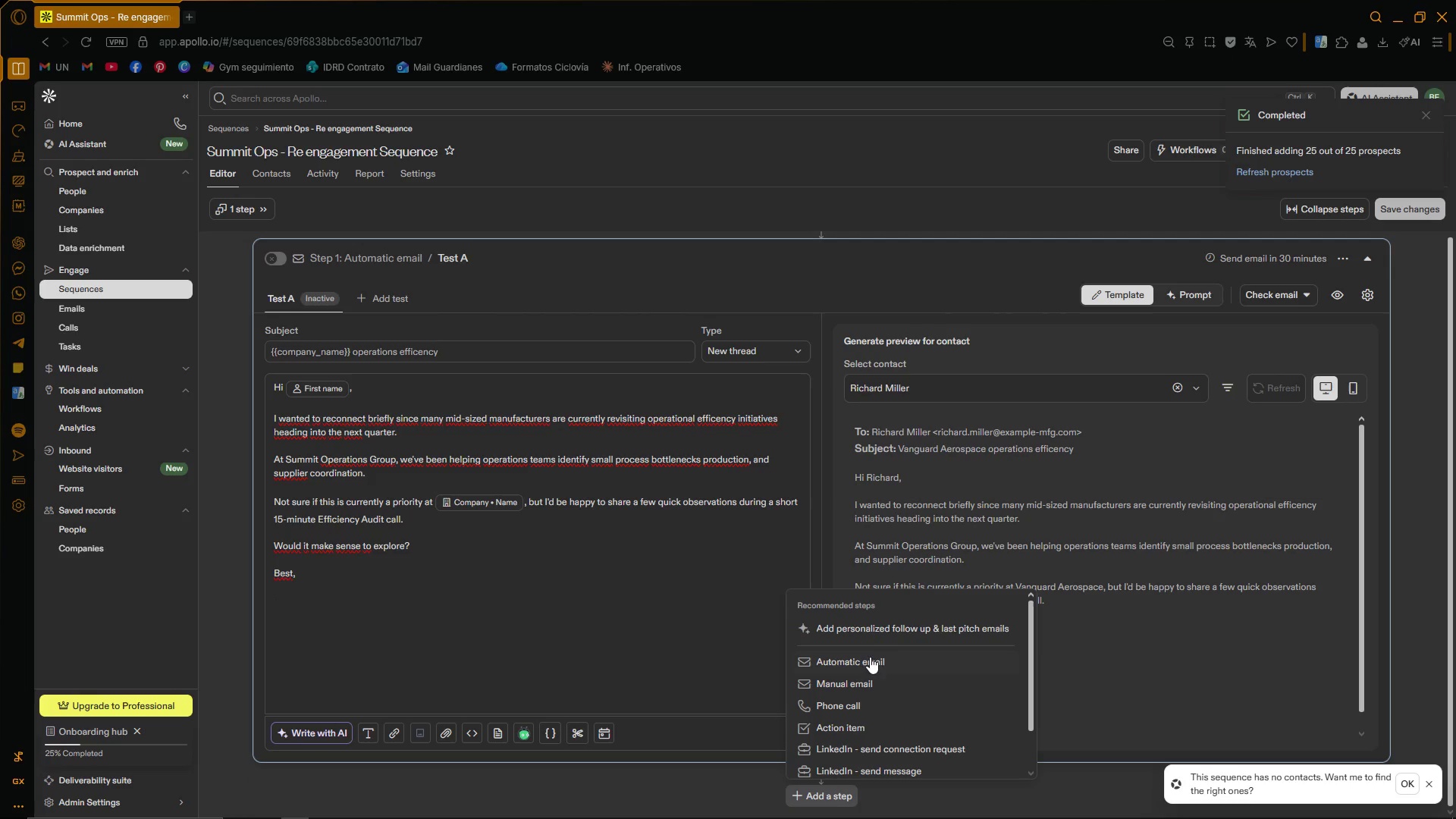 
left_click([870, 657])
 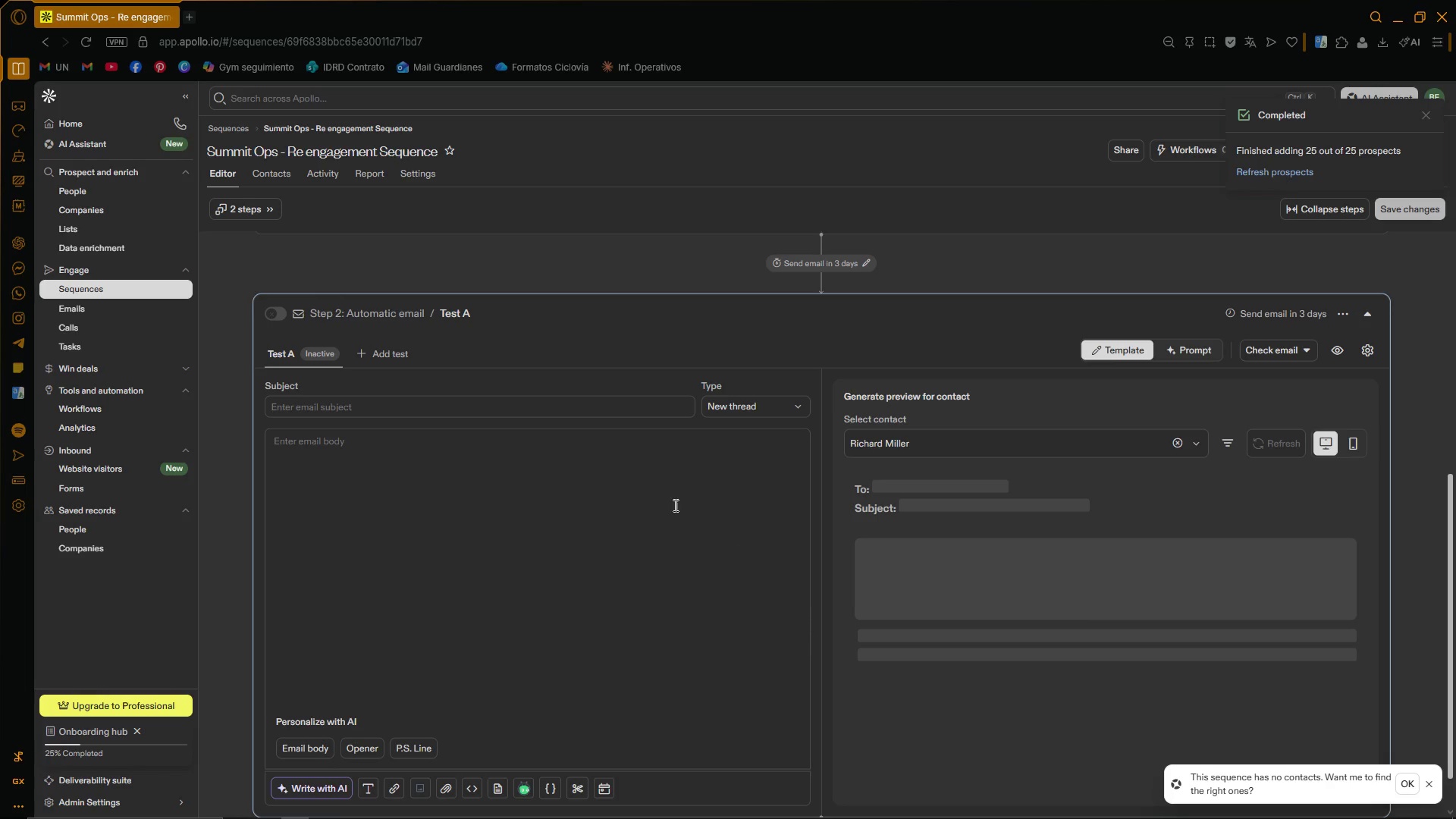 
scroll: coordinate [542, 471], scroll_direction: up, amount: 1.0
 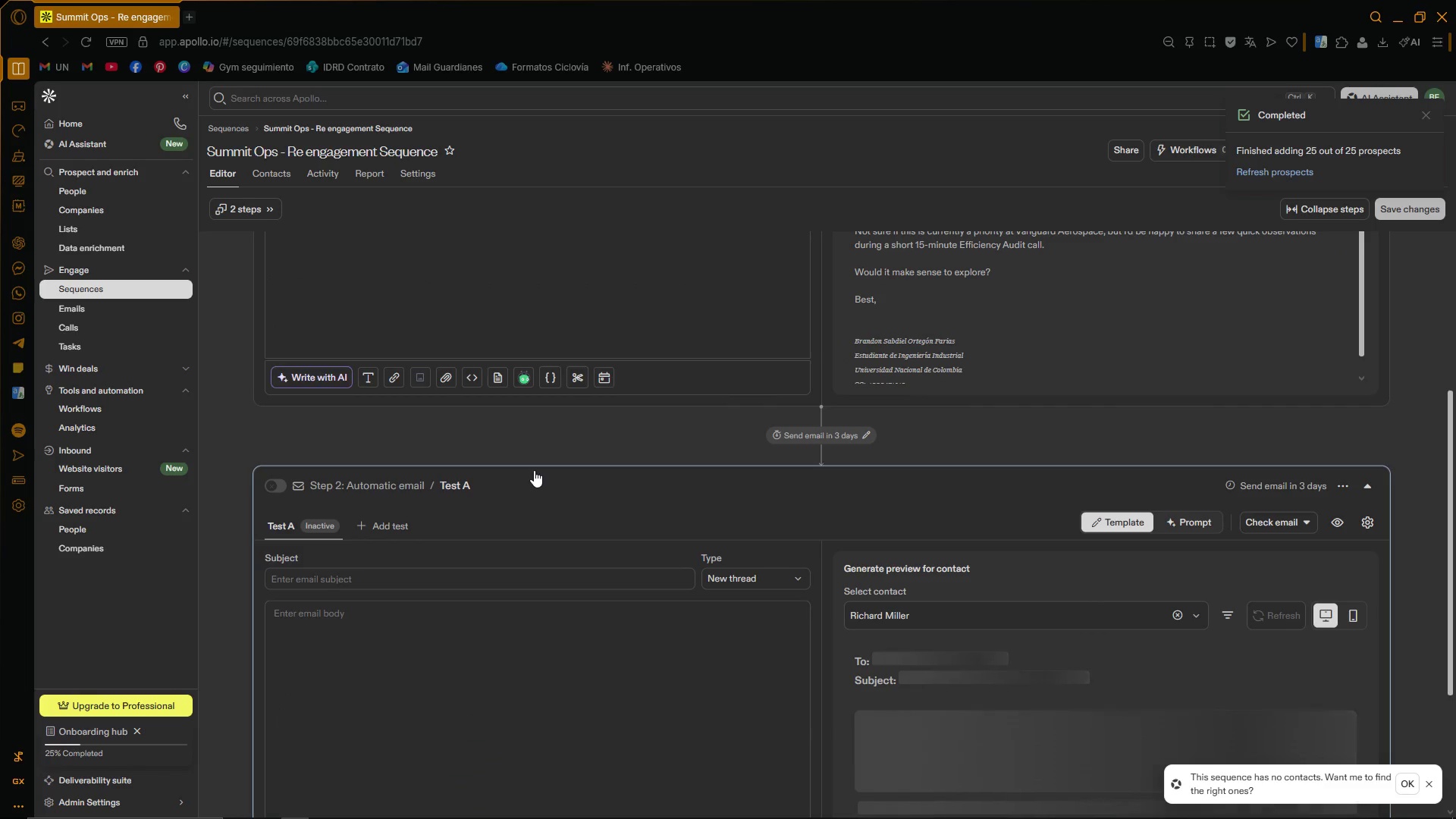 
scroll: coordinate [585, 461], scroll_direction: down, amount: 2.0
 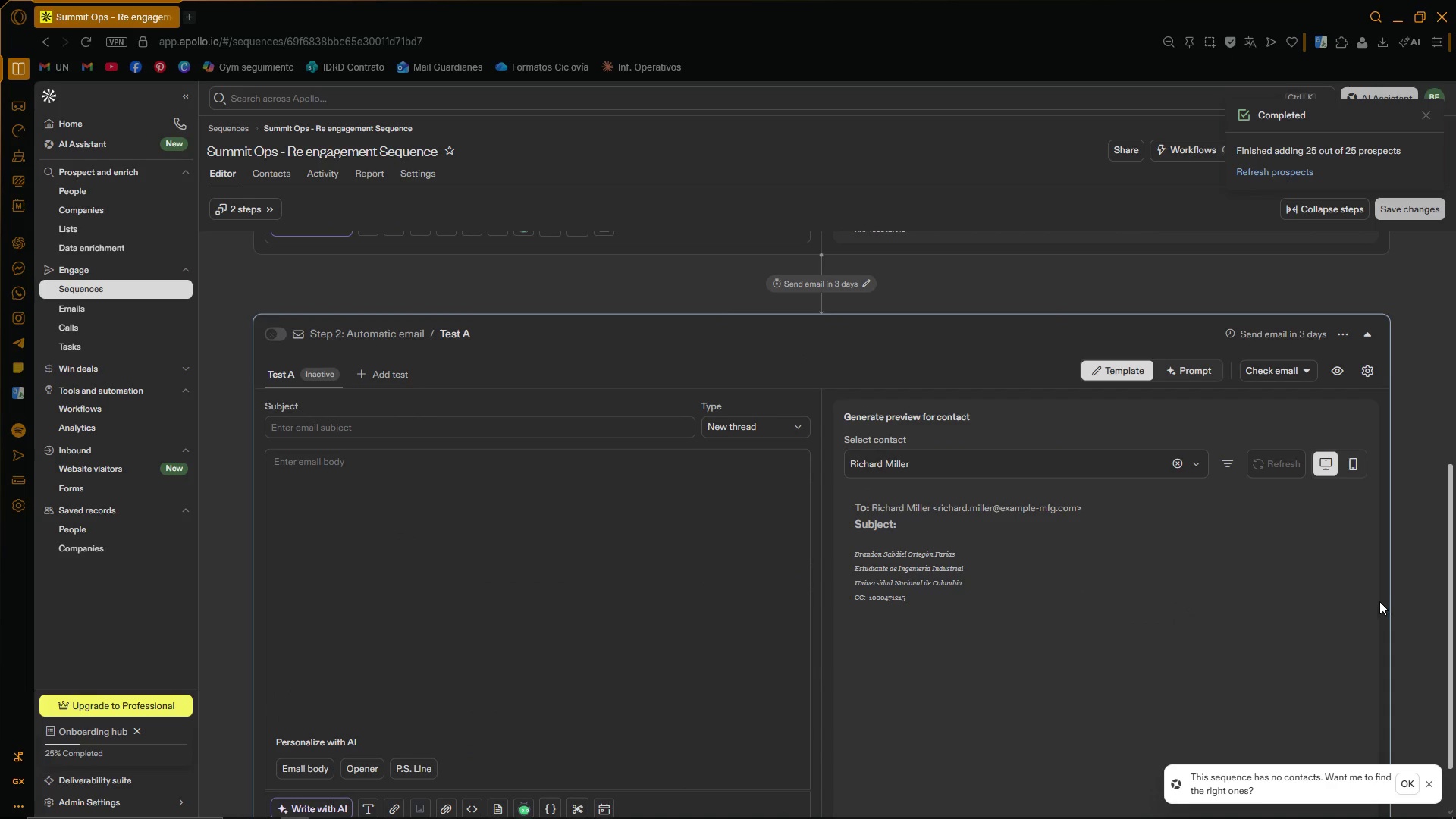 
mouse_move([1312, 364])
 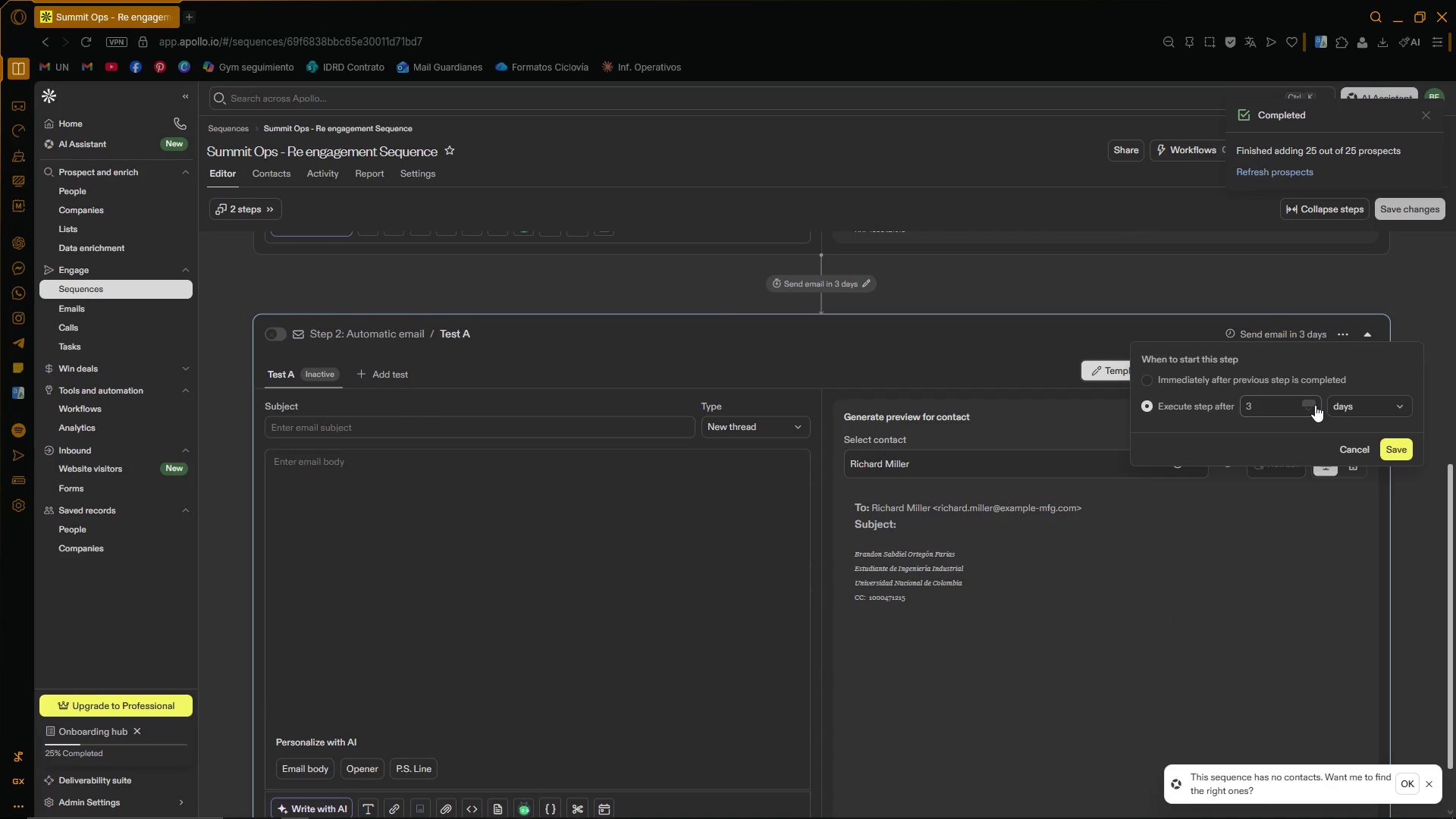 
left_click([1315, 405])
 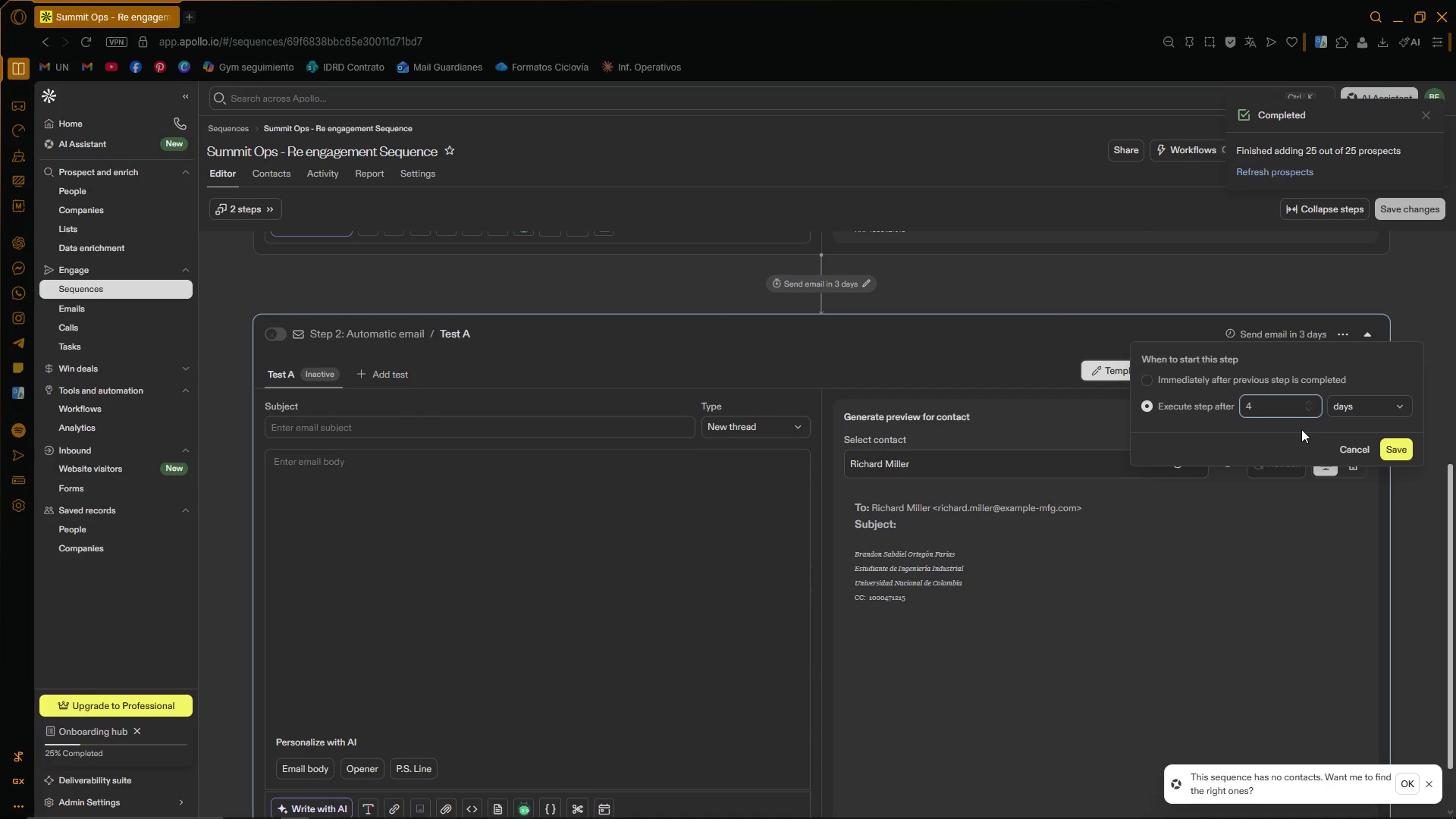 
left_click([1301, 429])
 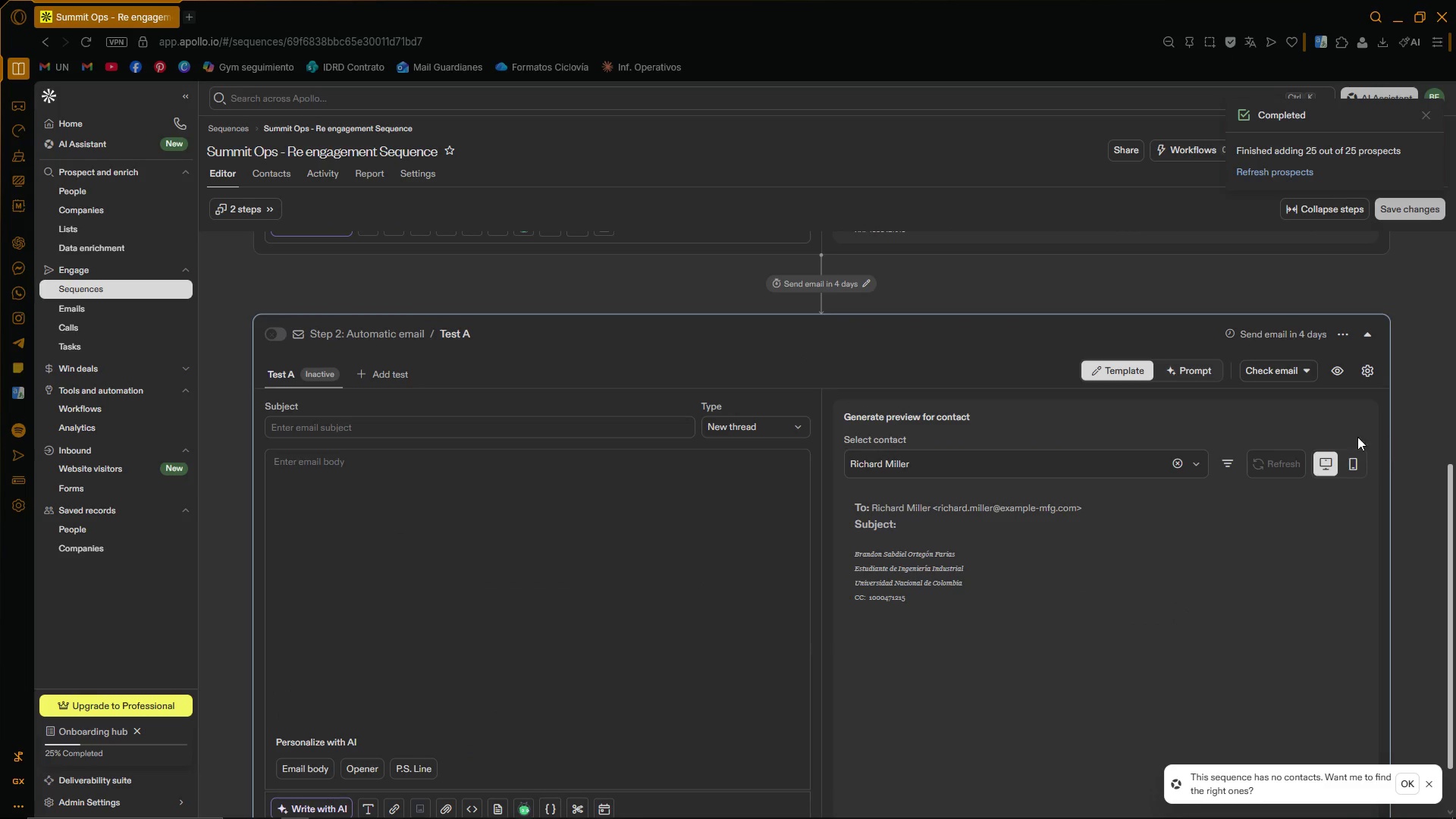 
left_click([1146, 421])